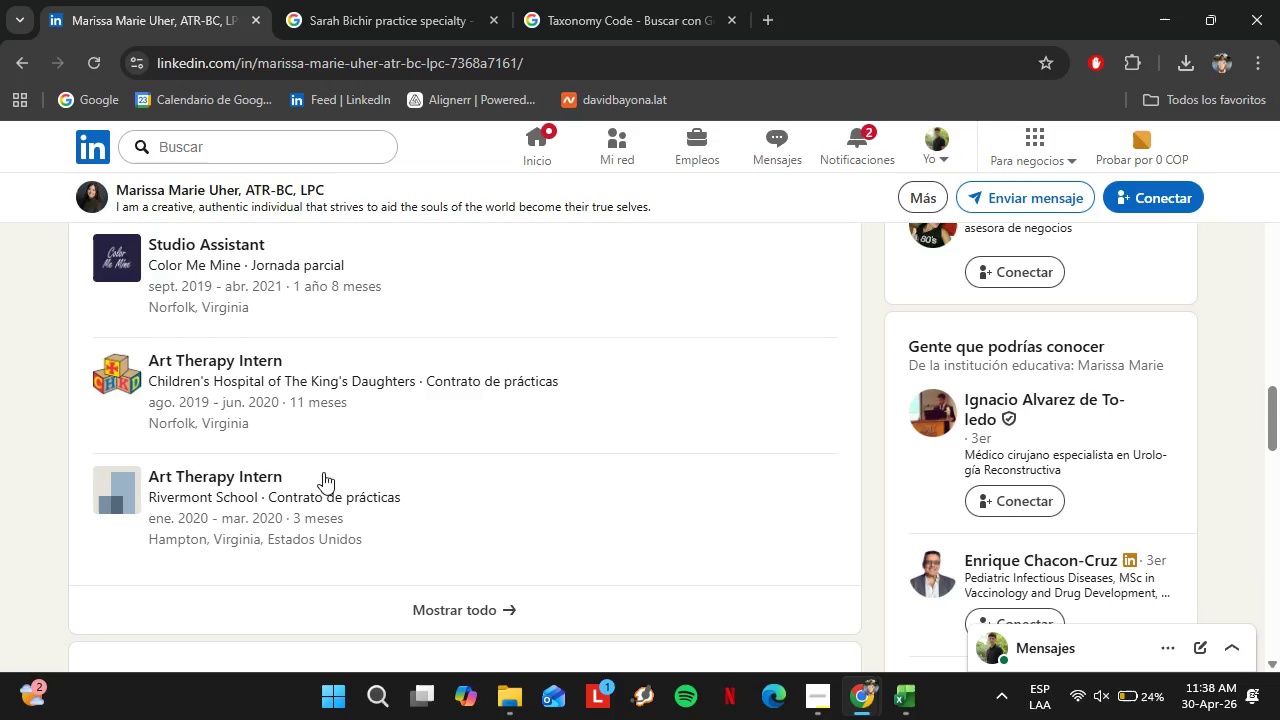 
scroll: coordinate [359, 366], scroll_direction: up, amount: 17.0
 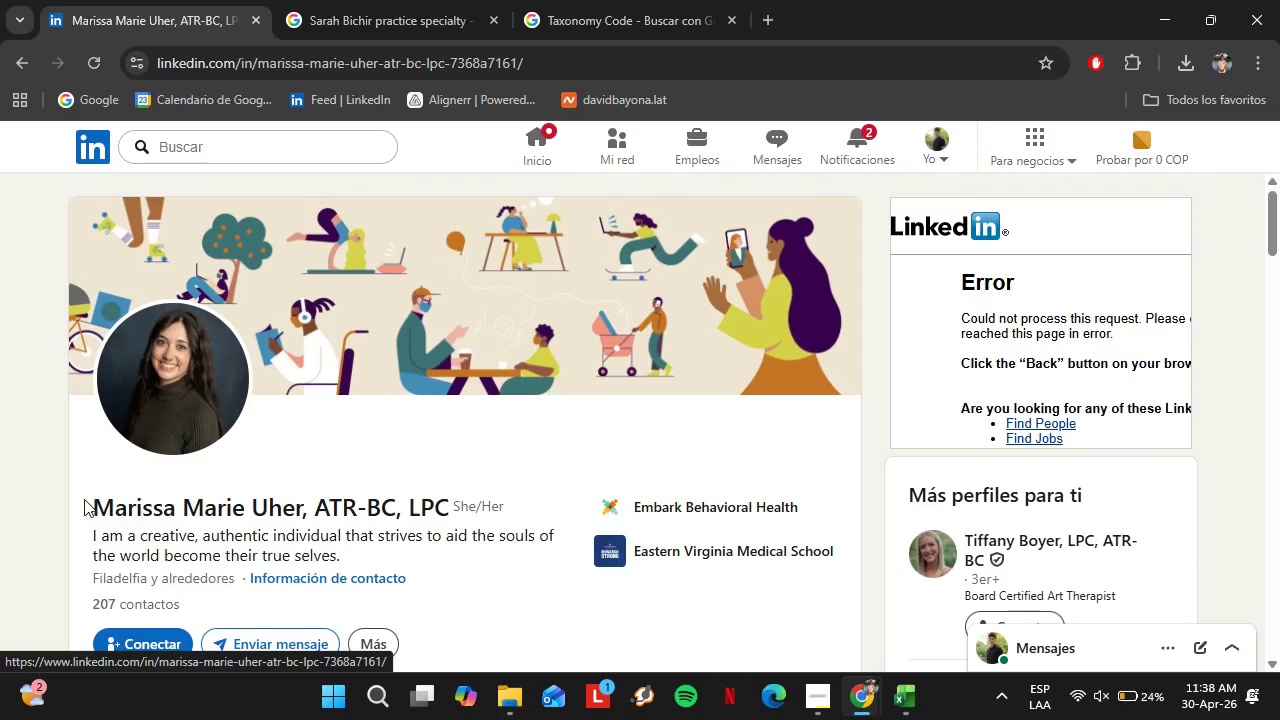 
left_click_drag(start_coordinate=[80, 499], to_coordinate=[301, 519])
 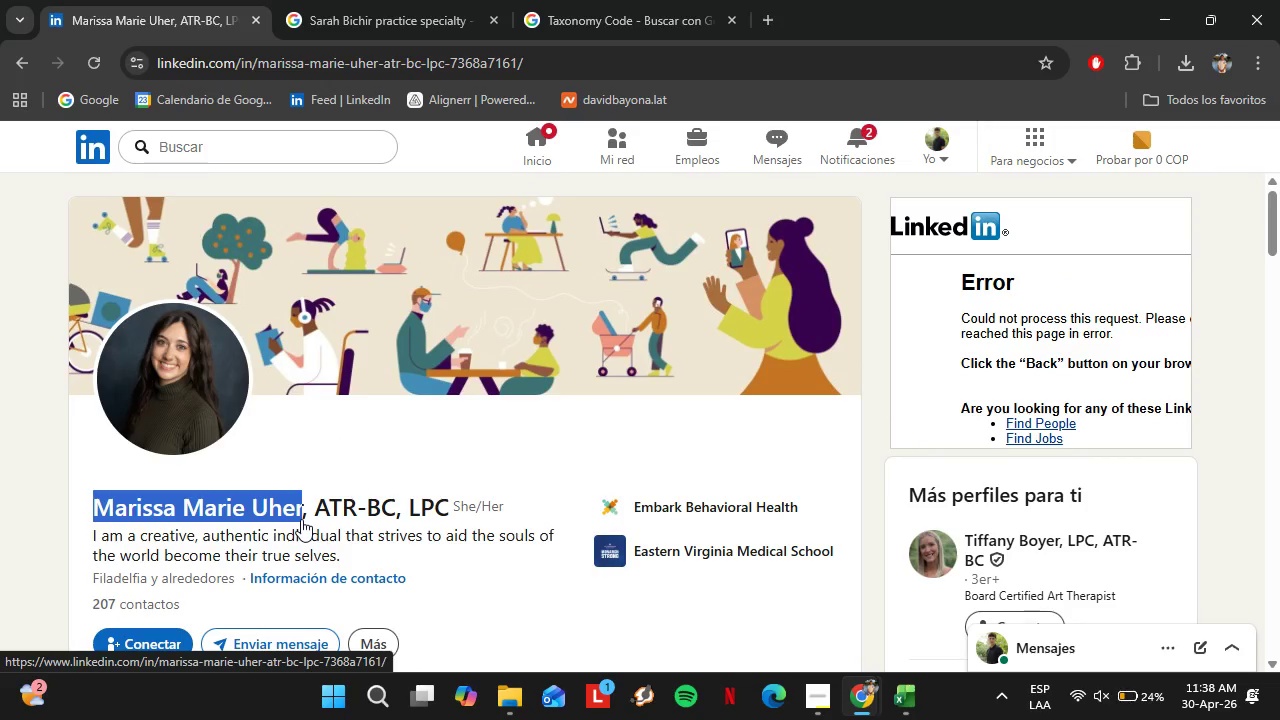 
hold_key(key=ControlLeft, duration=0.41)
 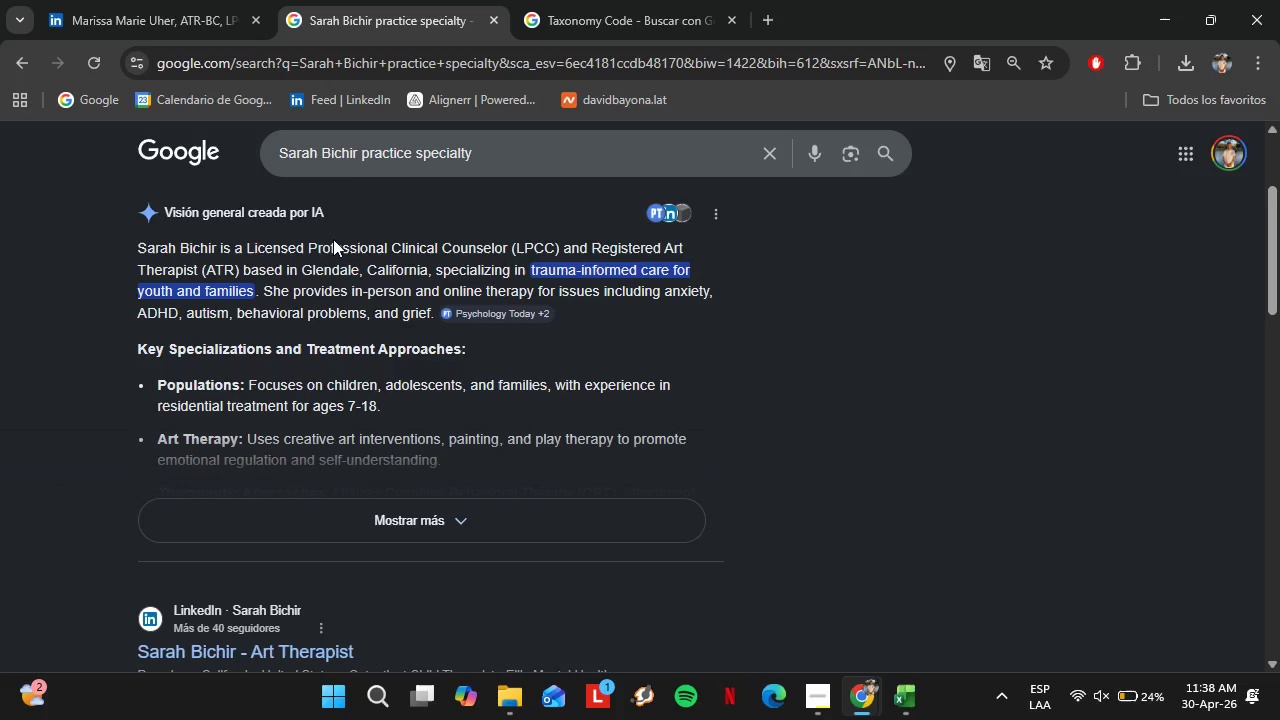 
left_click([403, 0])
 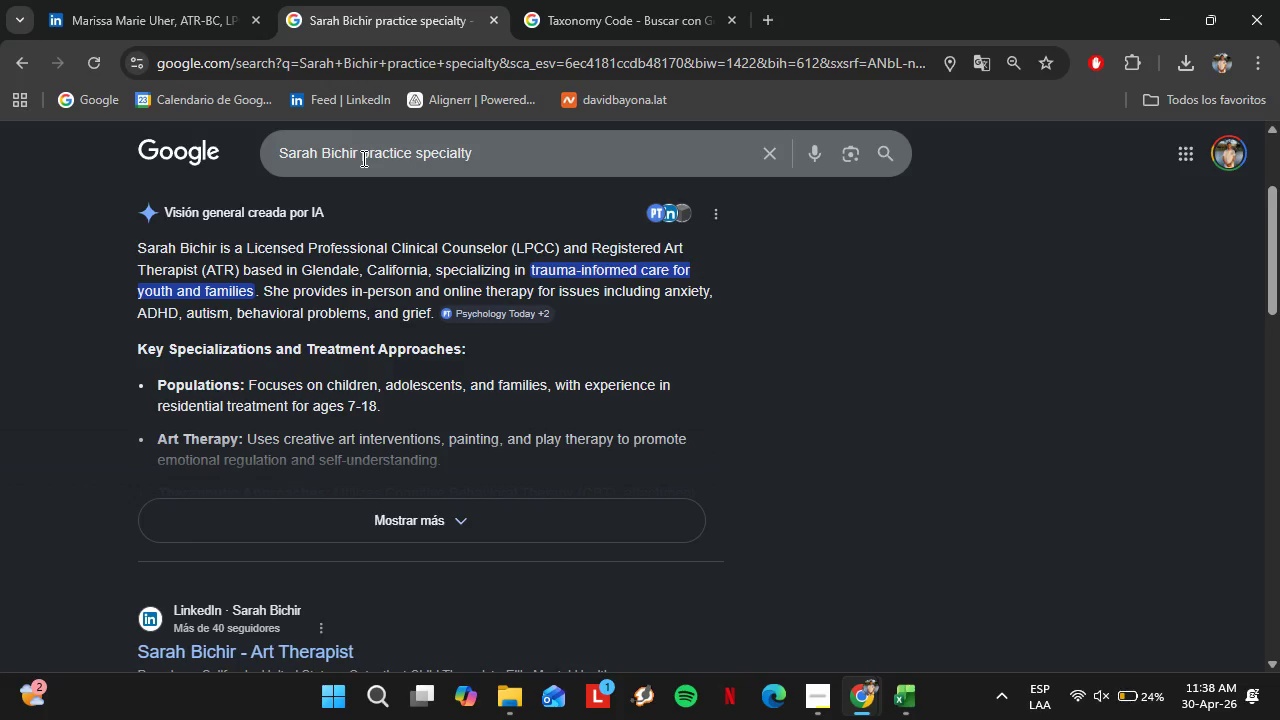 
left_click_drag(start_coordinate=[358, 157], to_coordinate=[263, 148])
 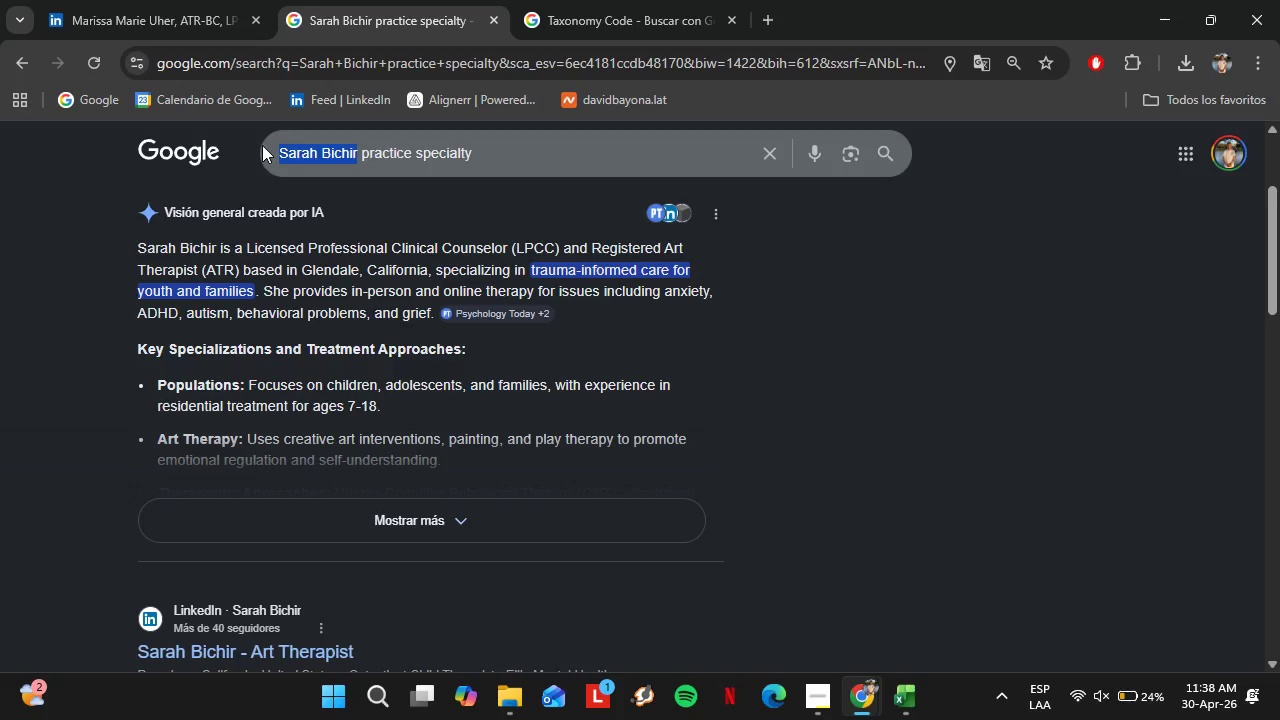 
key(Control+V)
 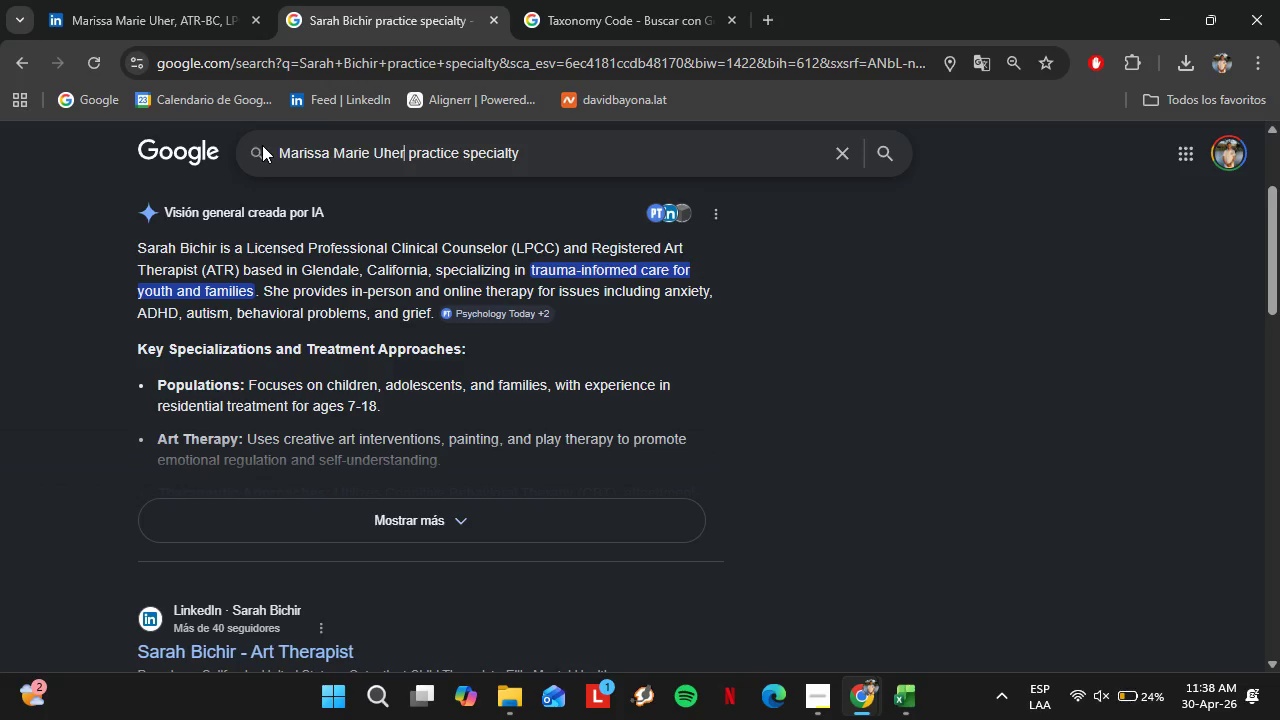 
key(Space)
 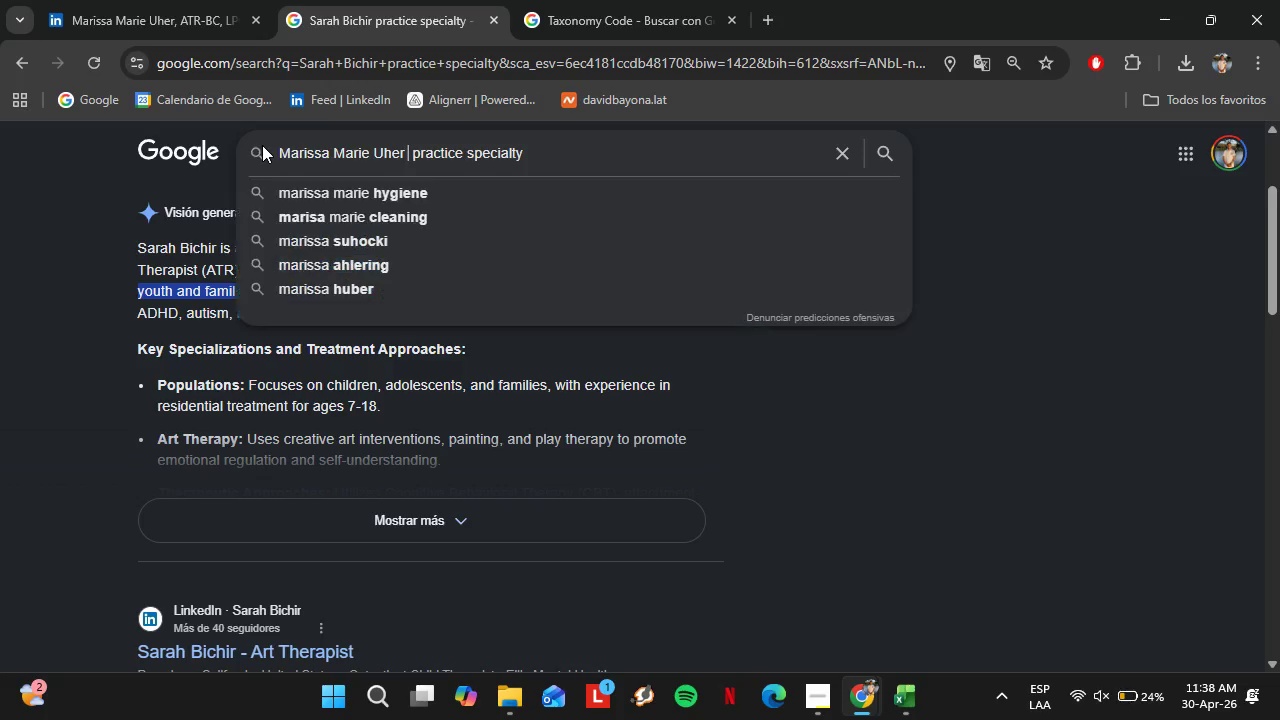 
key(Backspace)
 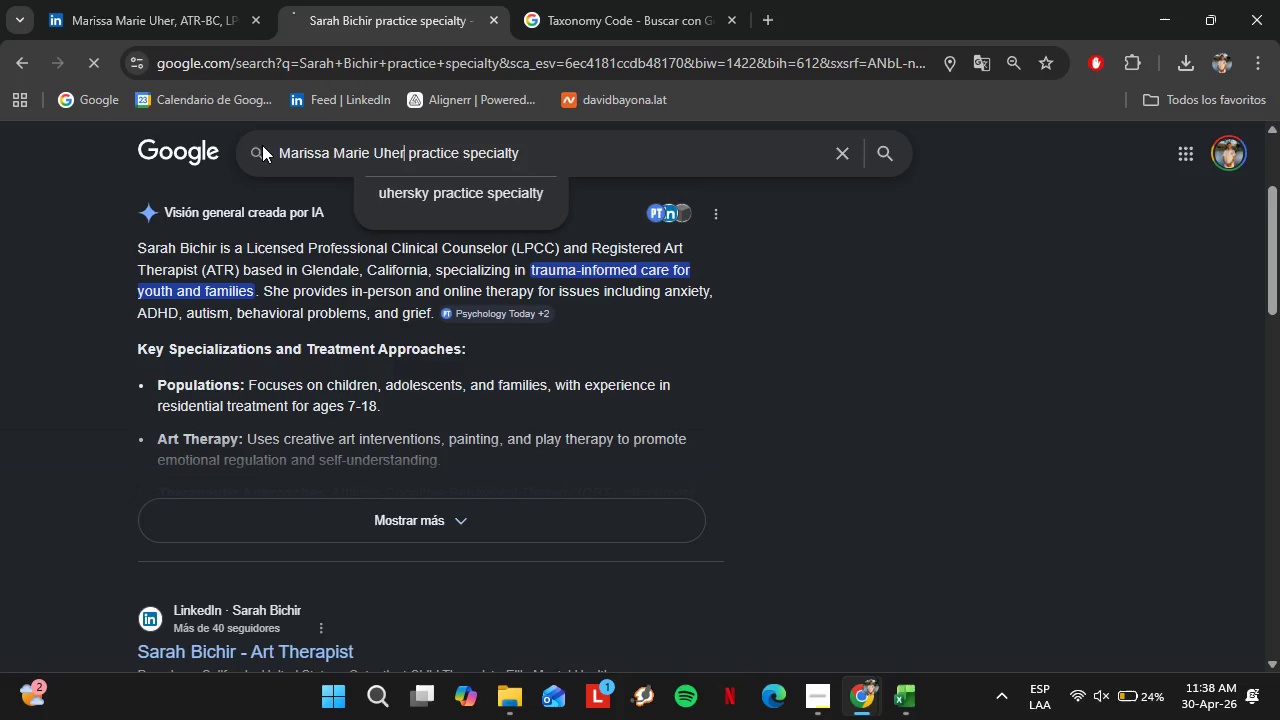 
key(Enter)
 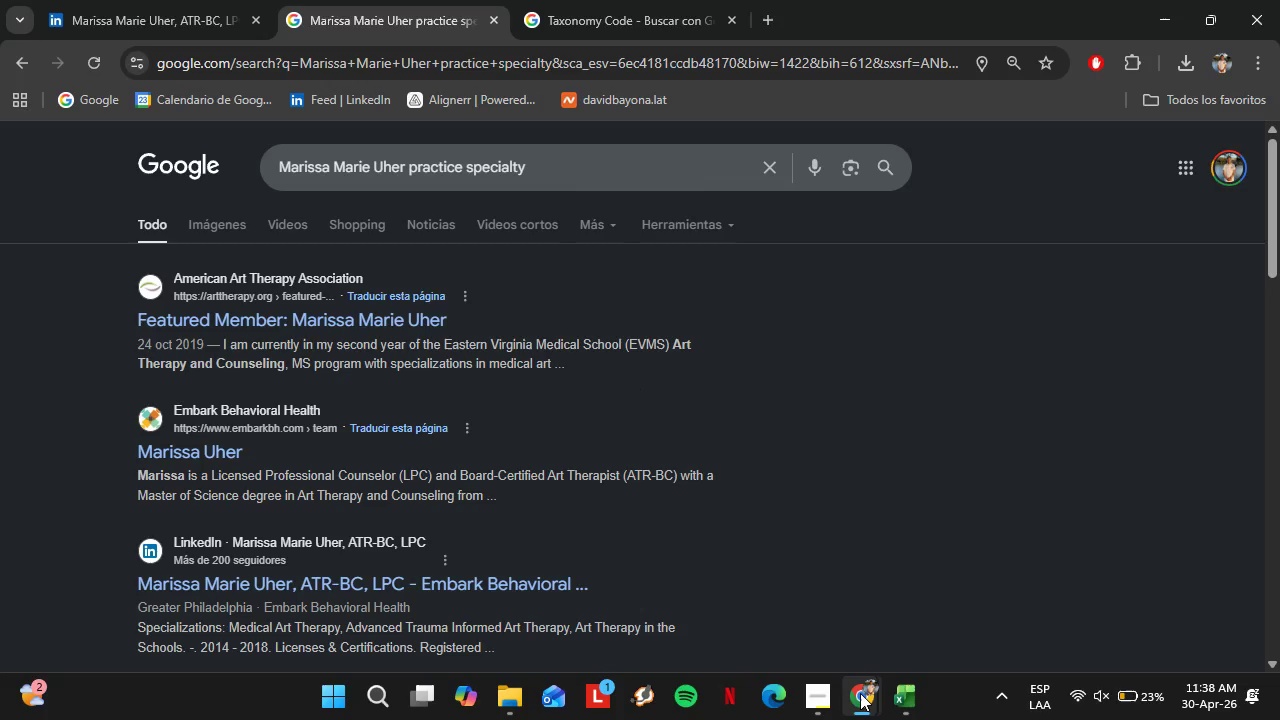 
wait(33.17)
 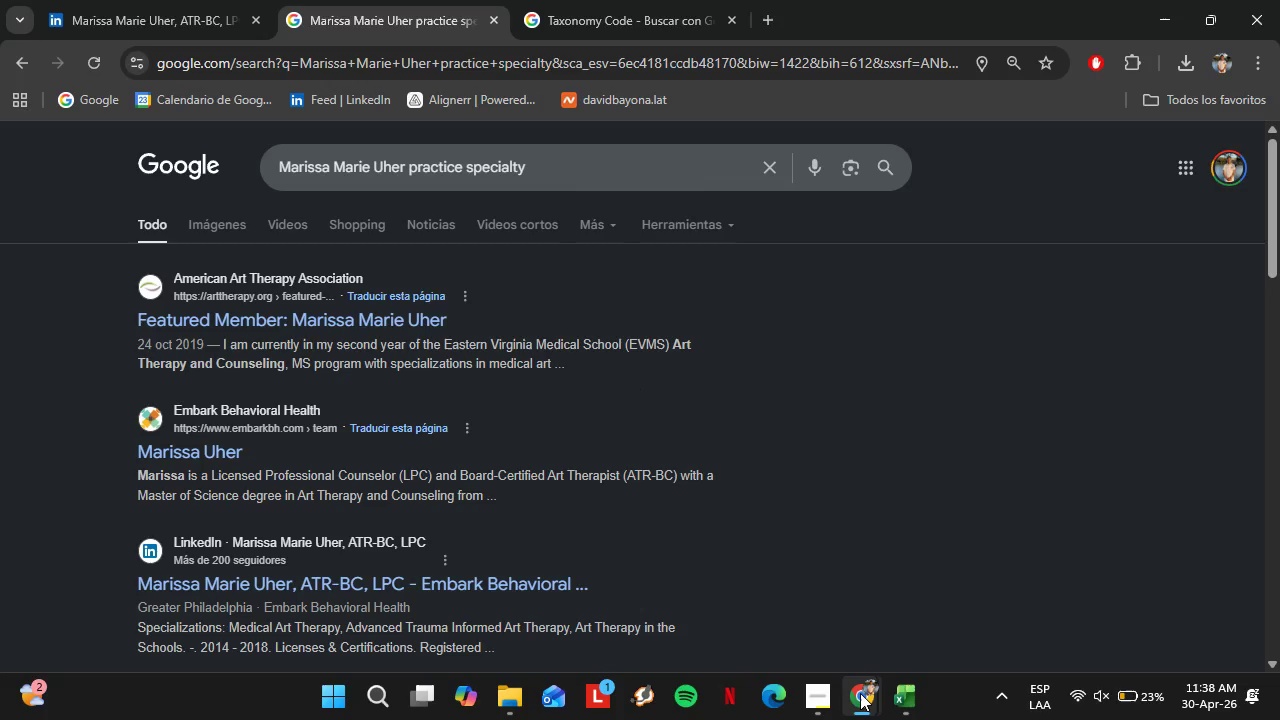 
left_click([760, 573])
 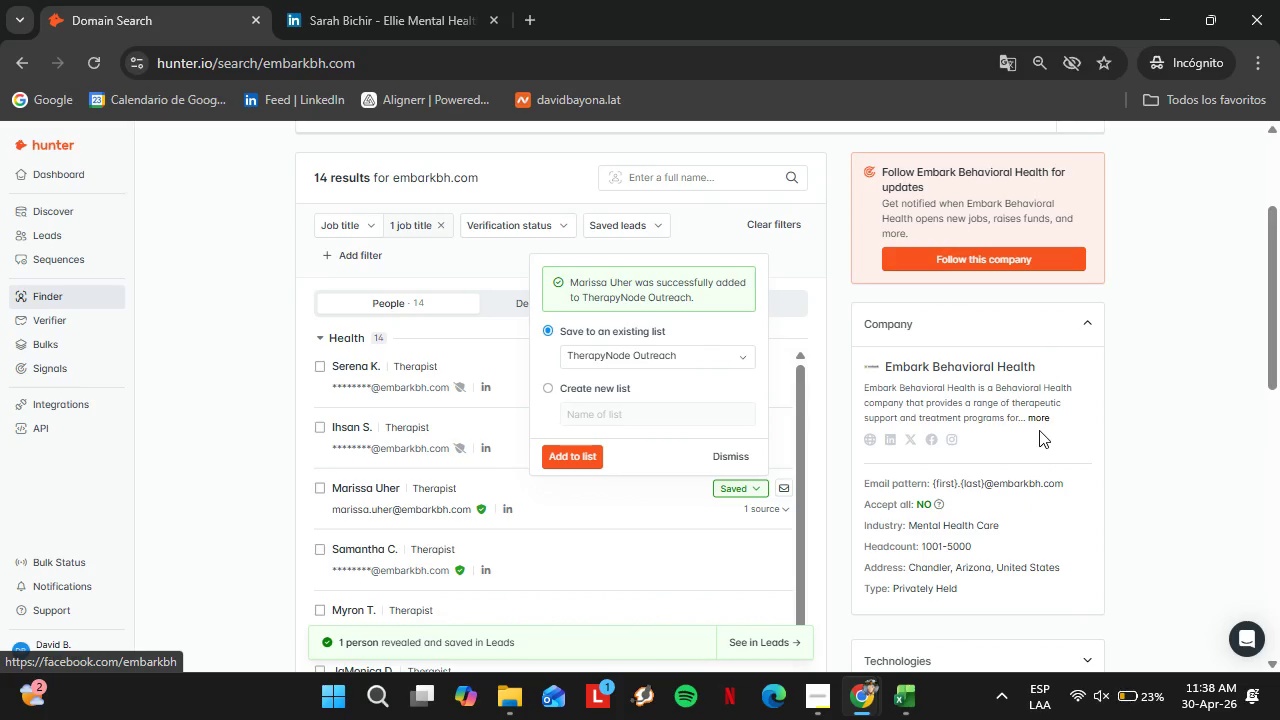 
left_click_drag(start_coordinate=[1041, 364], to_coordinate=[886, 368])
 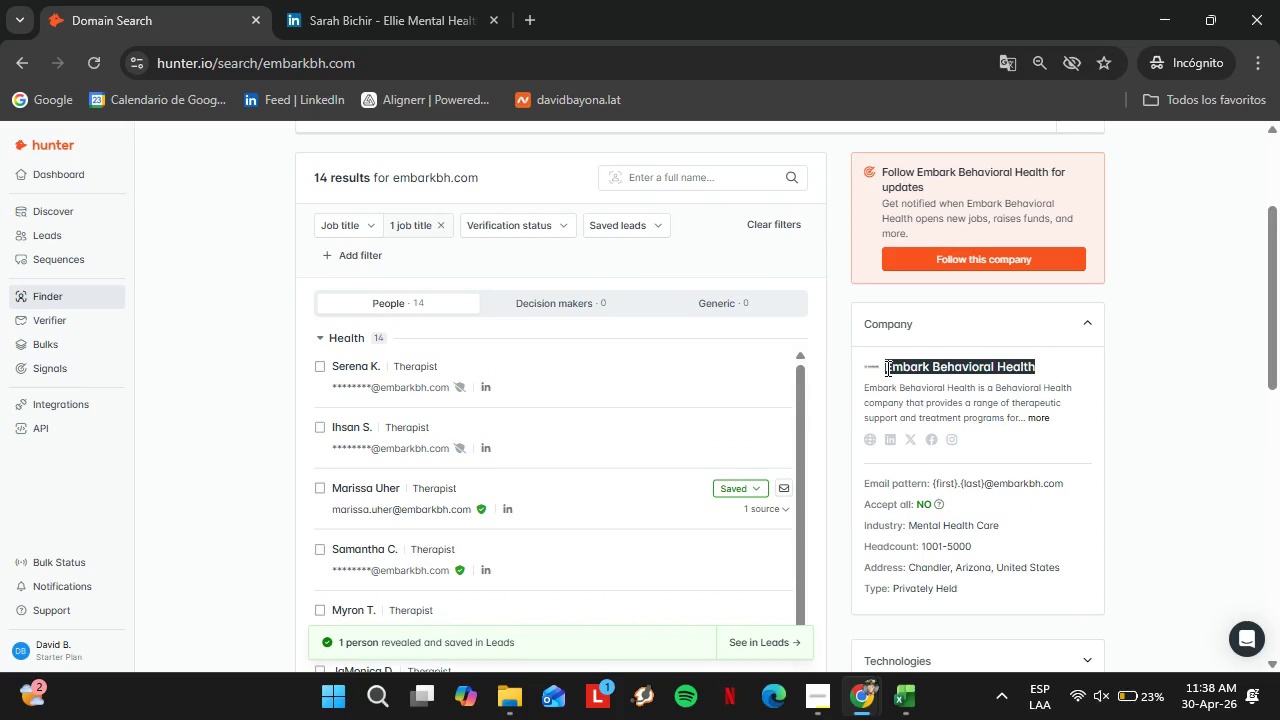 
key(Control+C)
 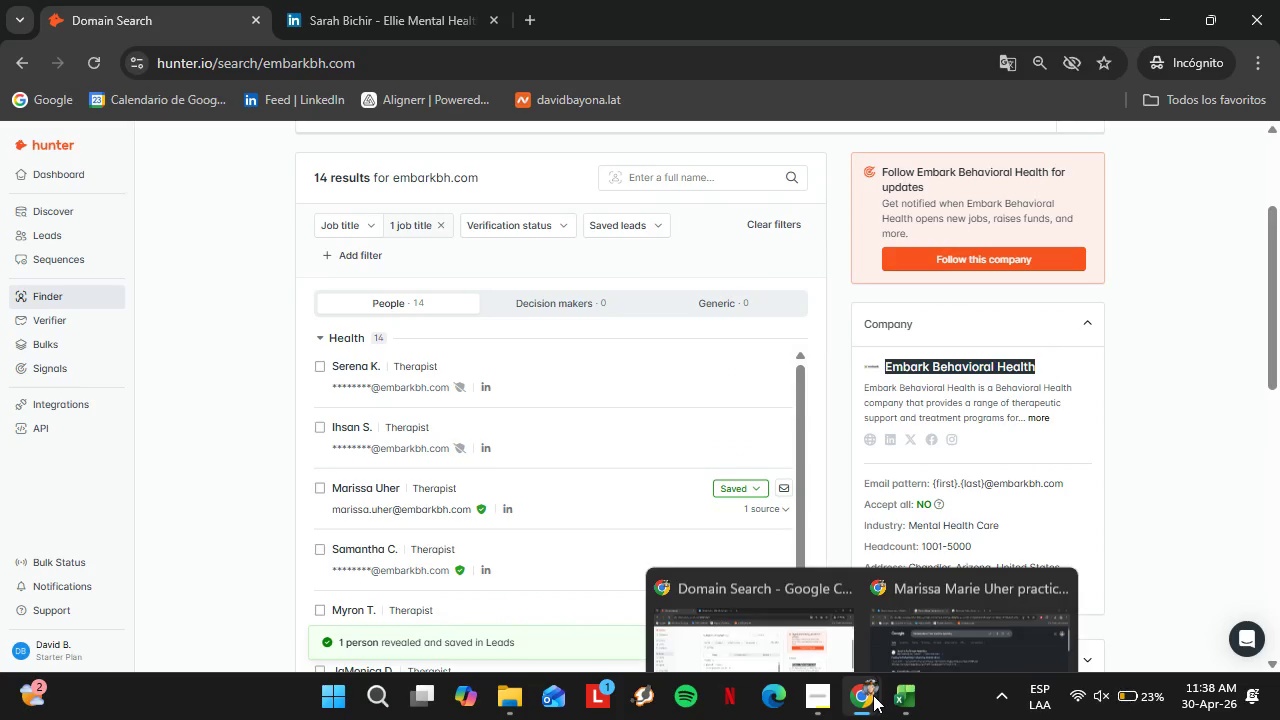 
left_click([921, 566])
 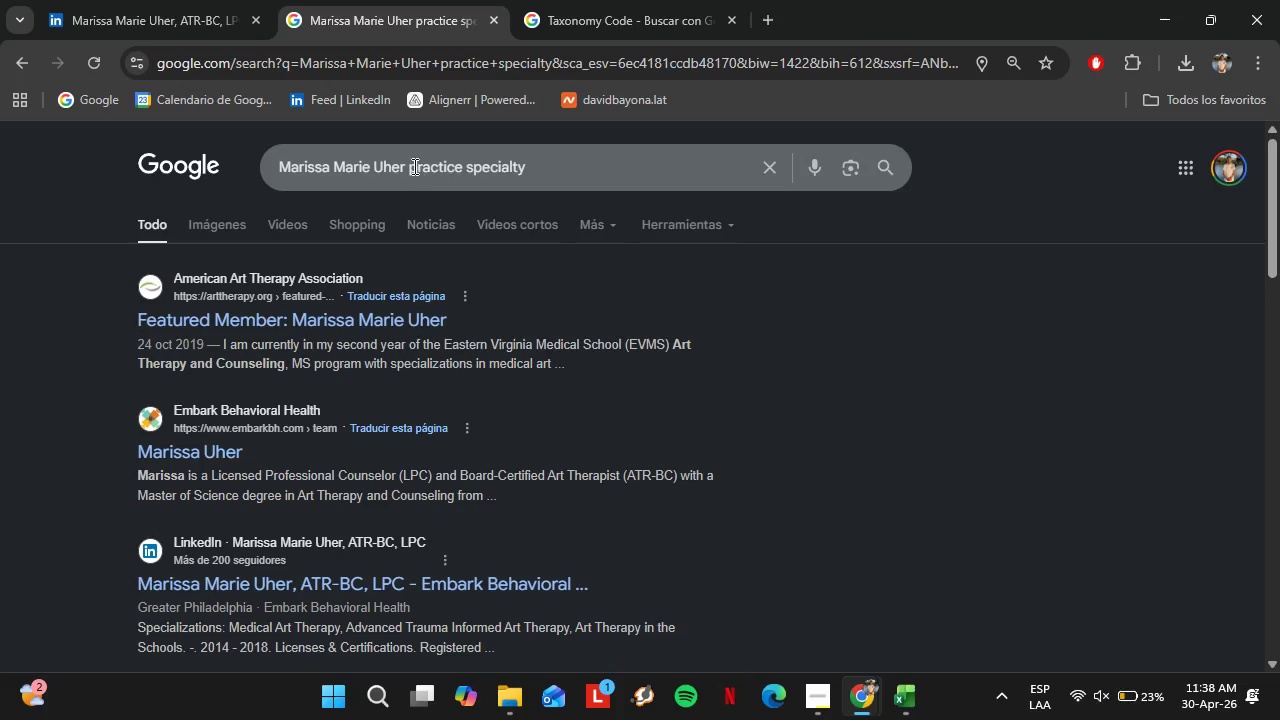 
left_click([407, 161])
 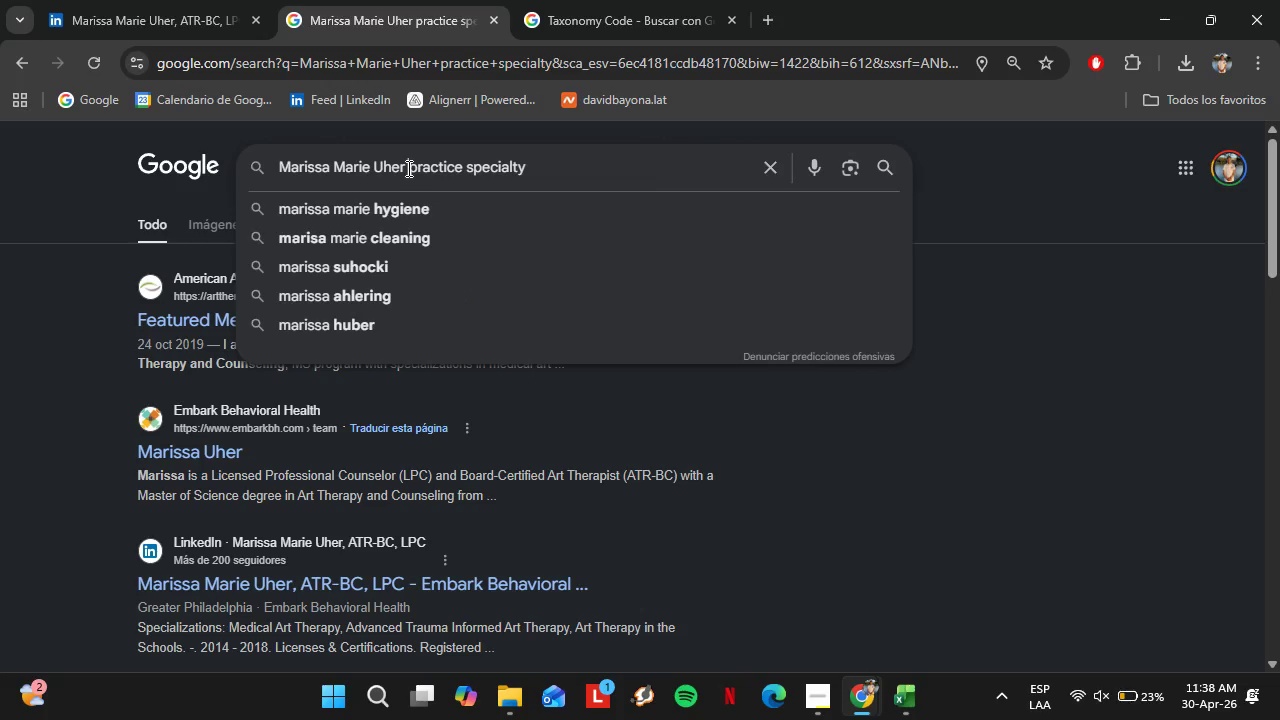 
key(Control+V)
 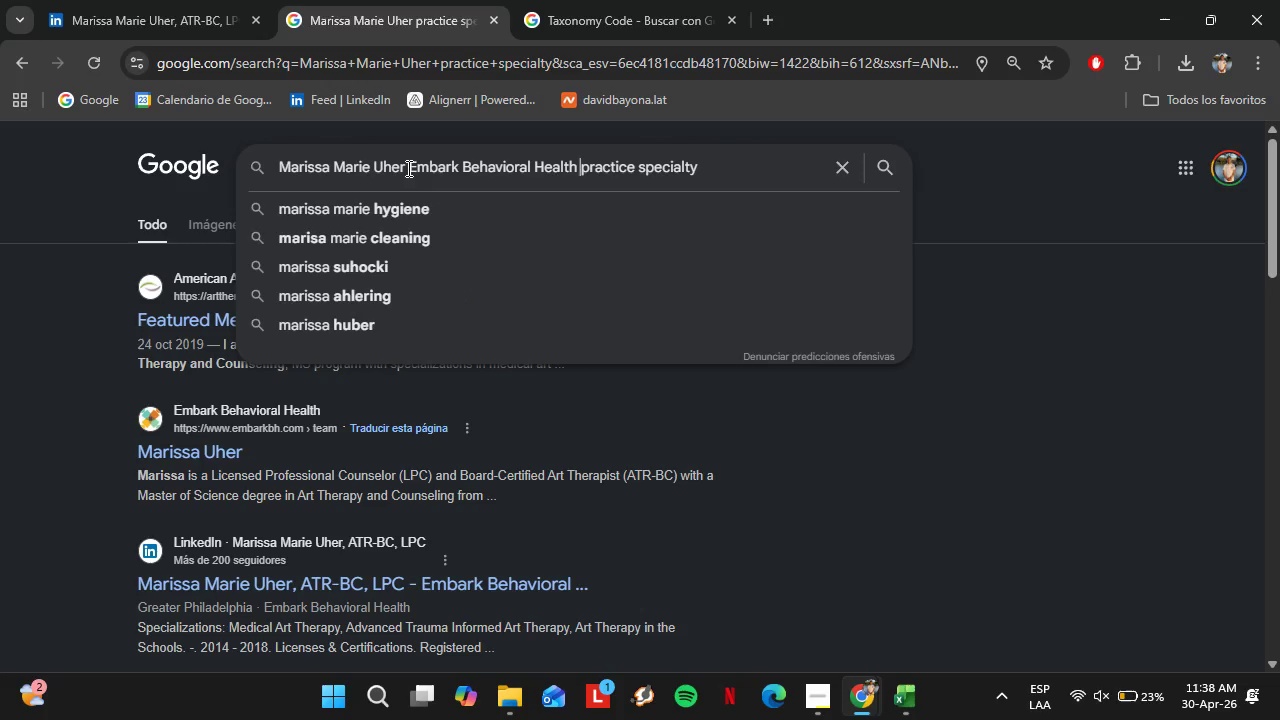 
key(Space)
 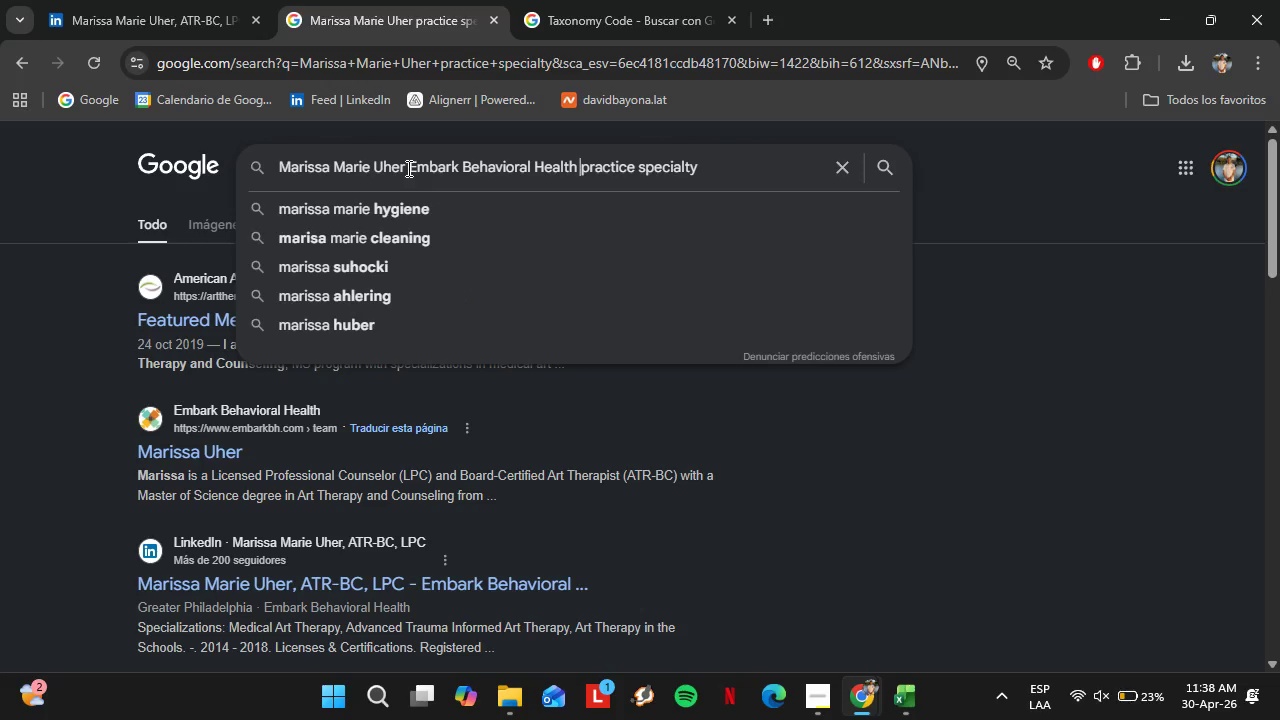 
key(Enter)
 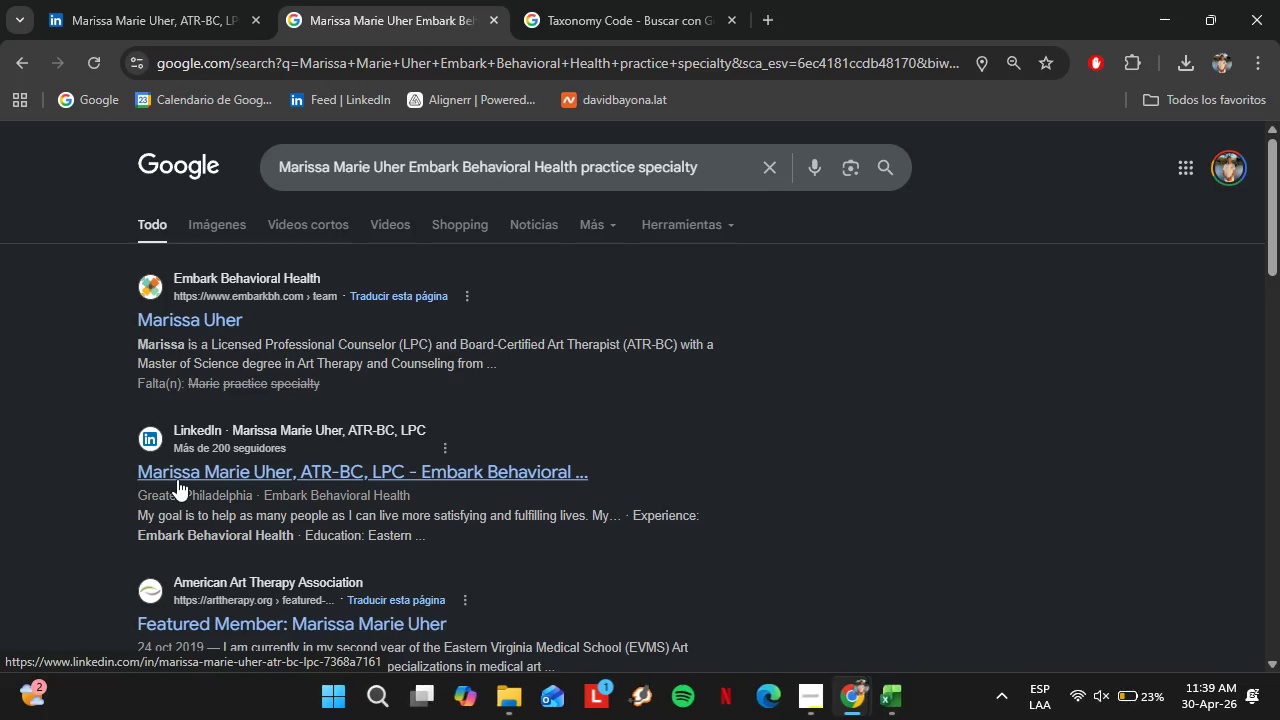 
wait(13.95)
 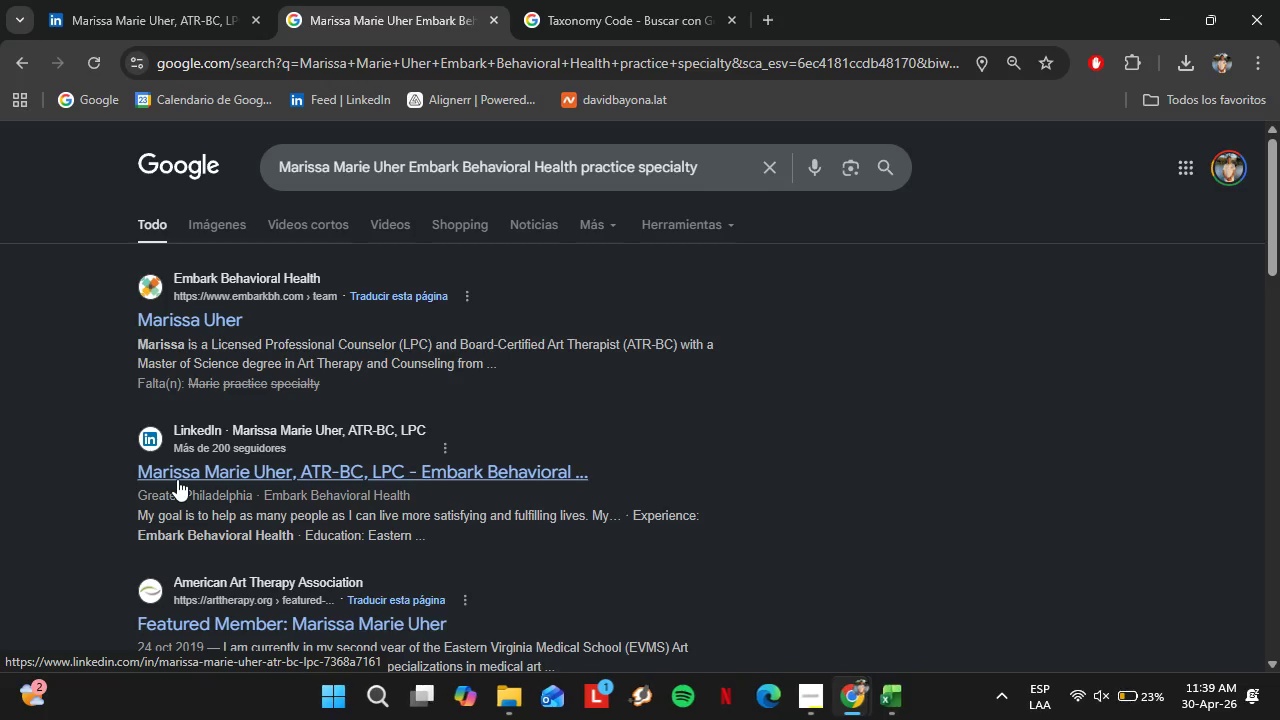 
scroll: coordinate [250, 382], scroll_direction: down, amount: 4.0
 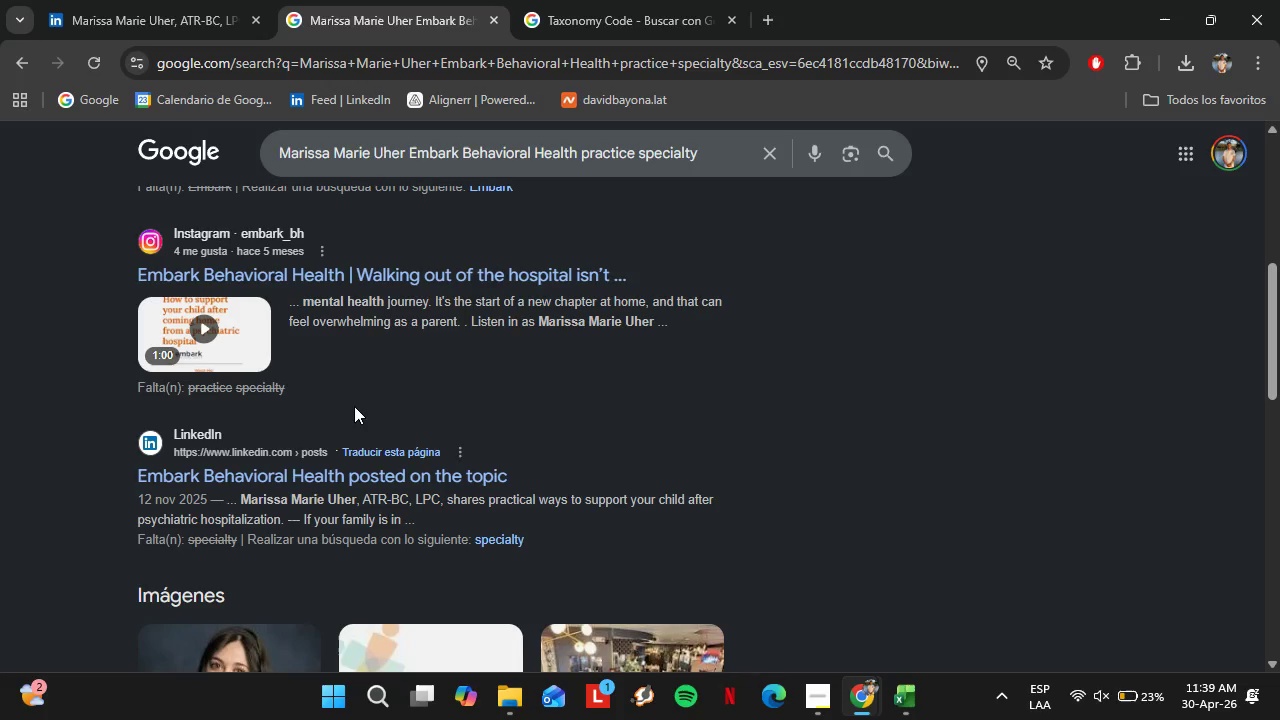 
wait(5.22)
 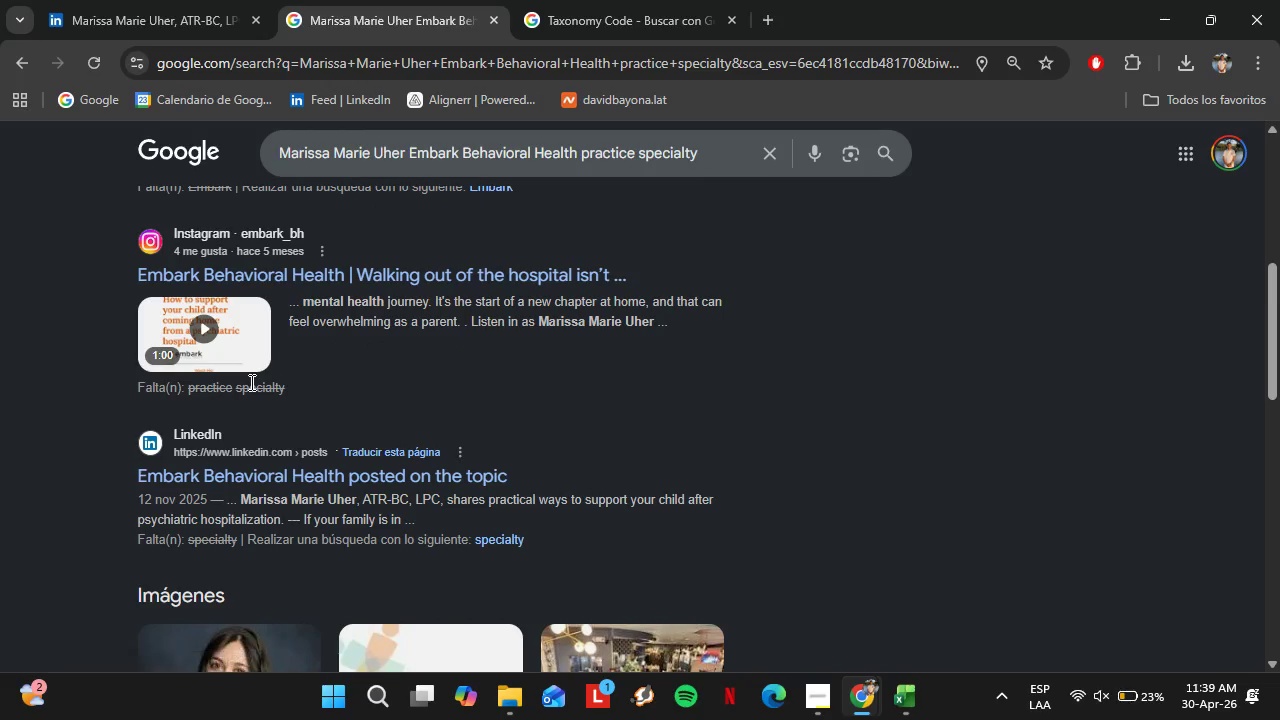 
scroll: coordinate [357, 424], scroll_direction: down, amount: 6.0
 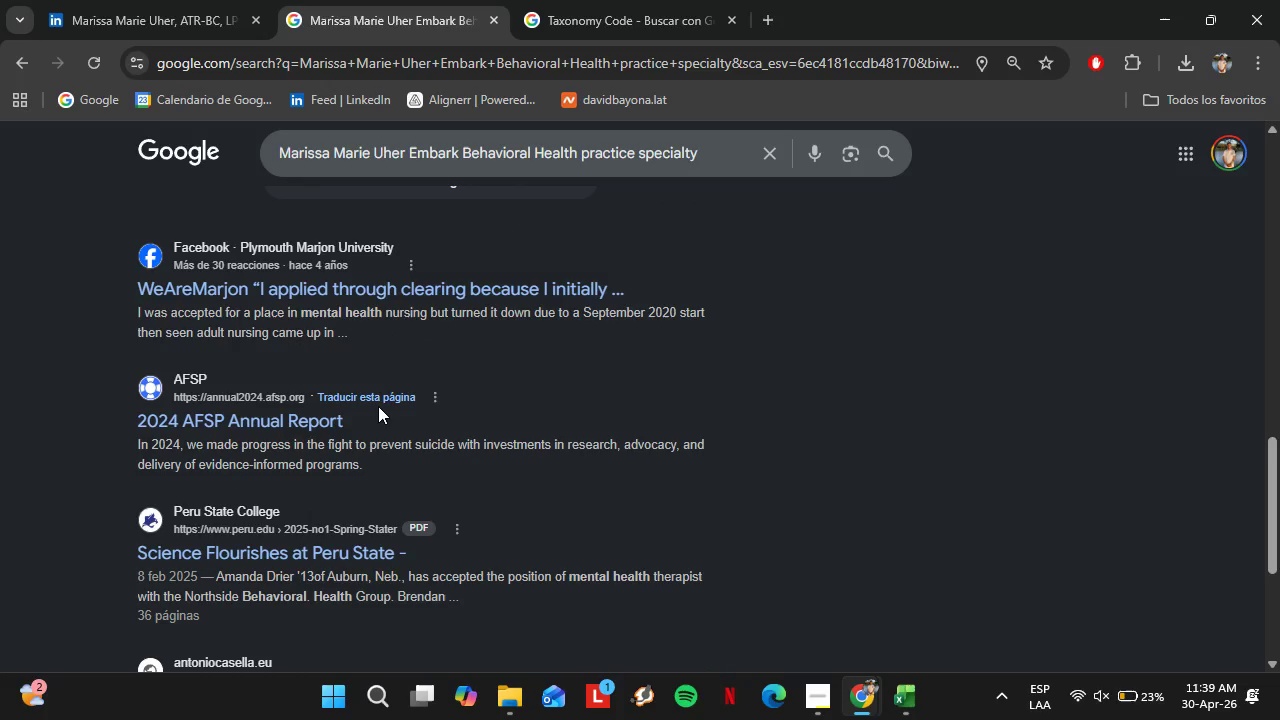 
scroll: coordinate [373, 408], scroll_direction: up, amount: 15.0
 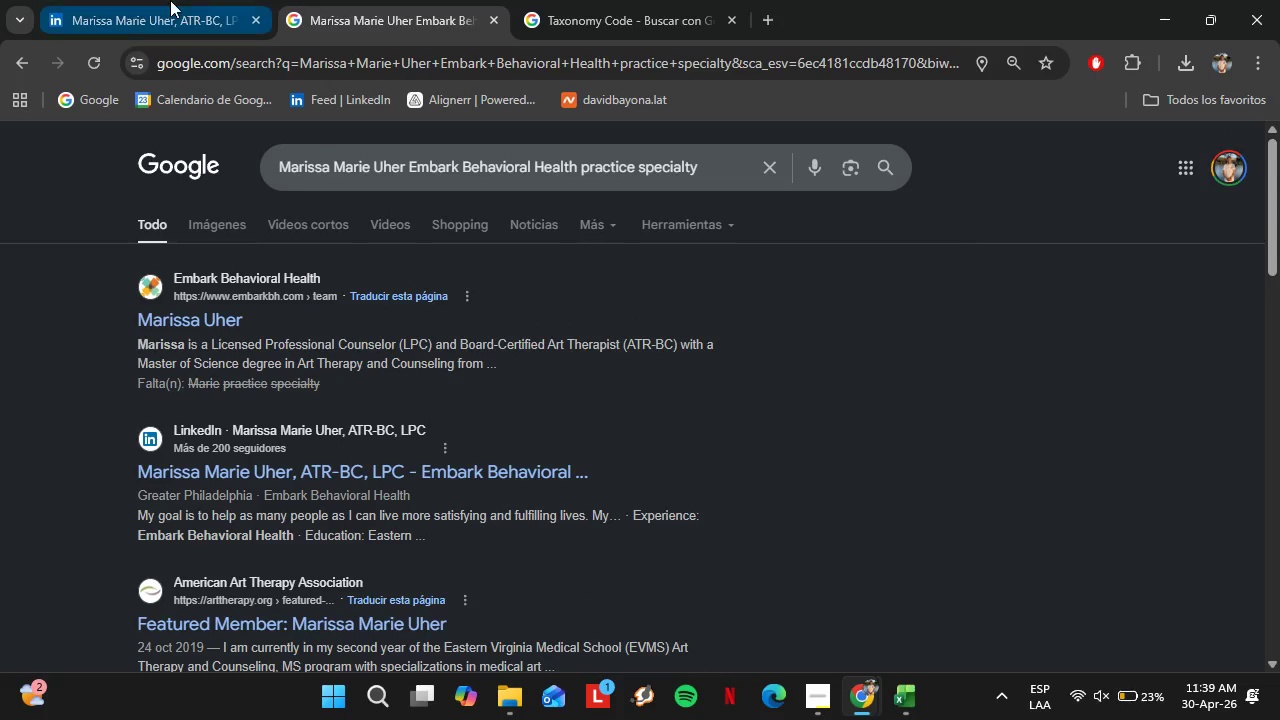 
left_click([170, 0])
 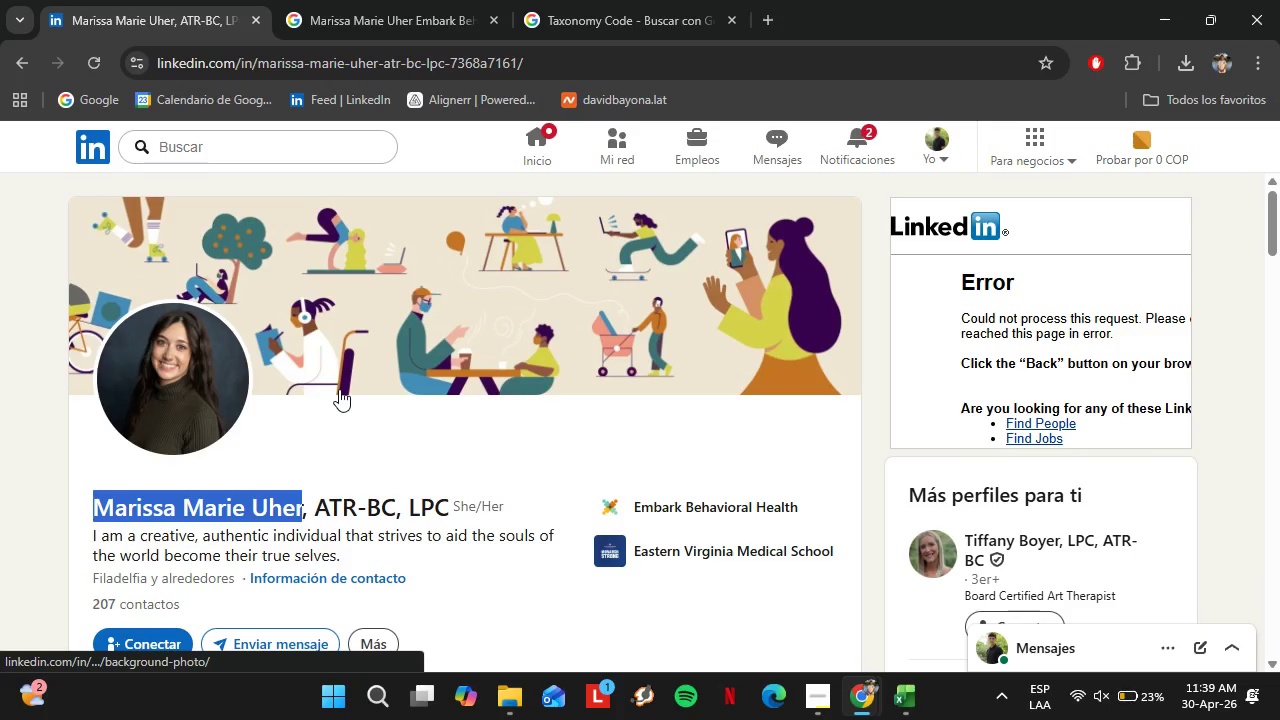 
scroll: coordinate [339, 389], scroll_direction: down, amount: 1.0
 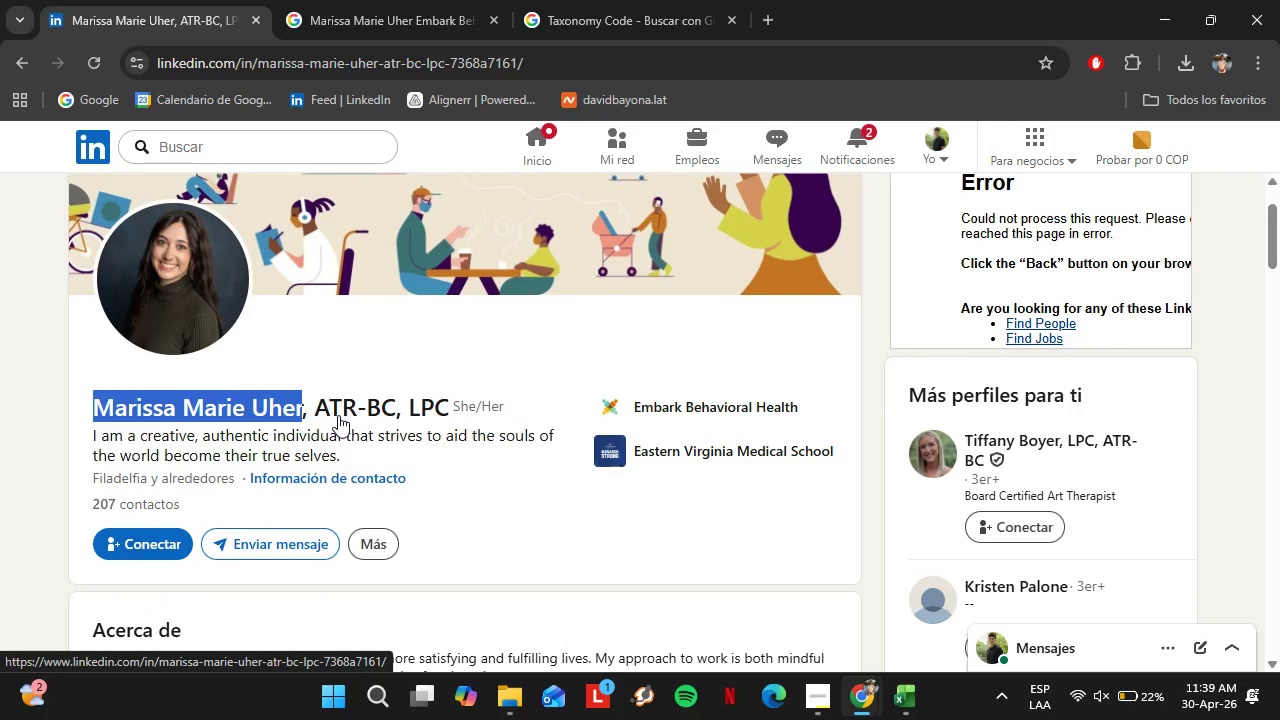 
wait(5.35)
 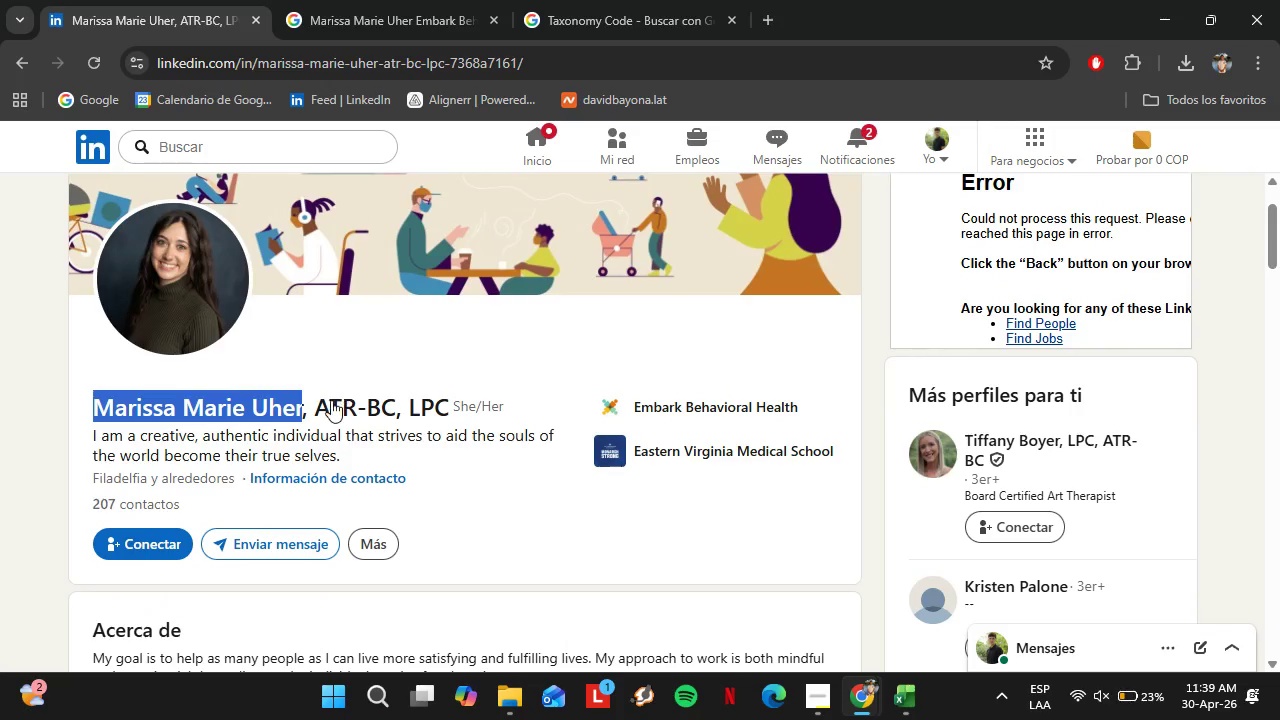 
scroll: coordinate [335, 463], scroll_direction: down, amount: 4.0
 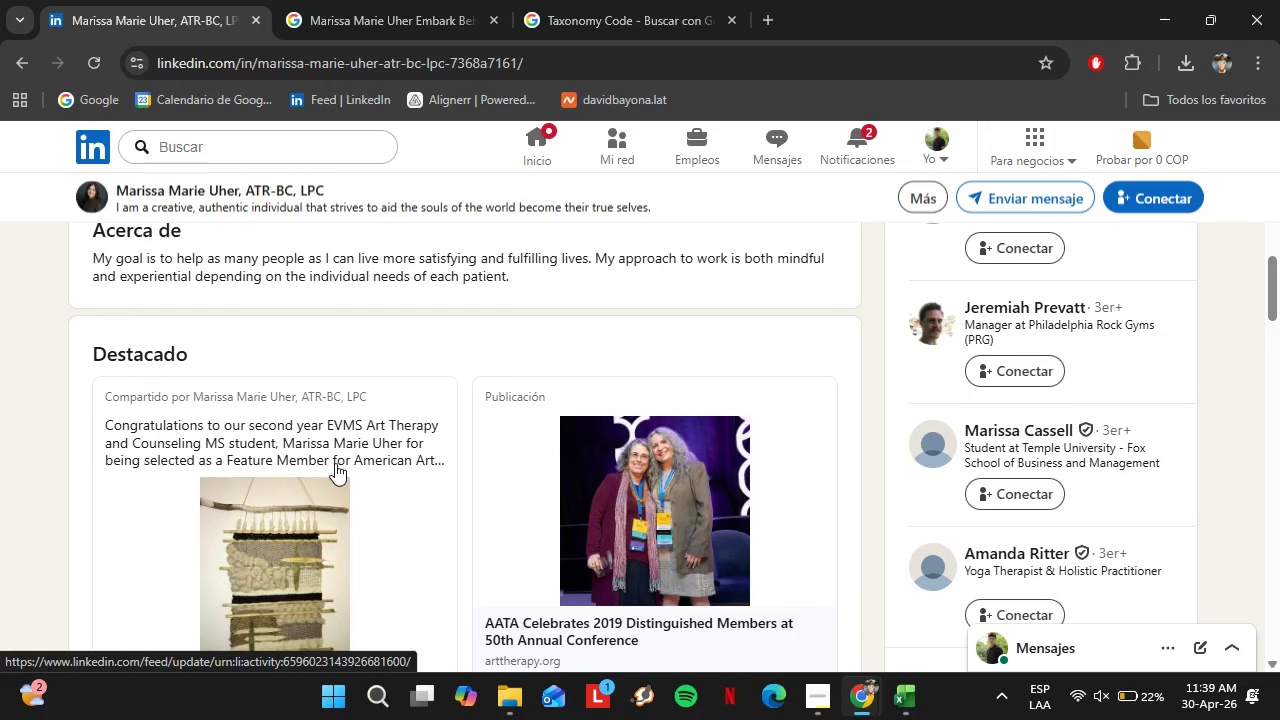 
wait(7.8)
 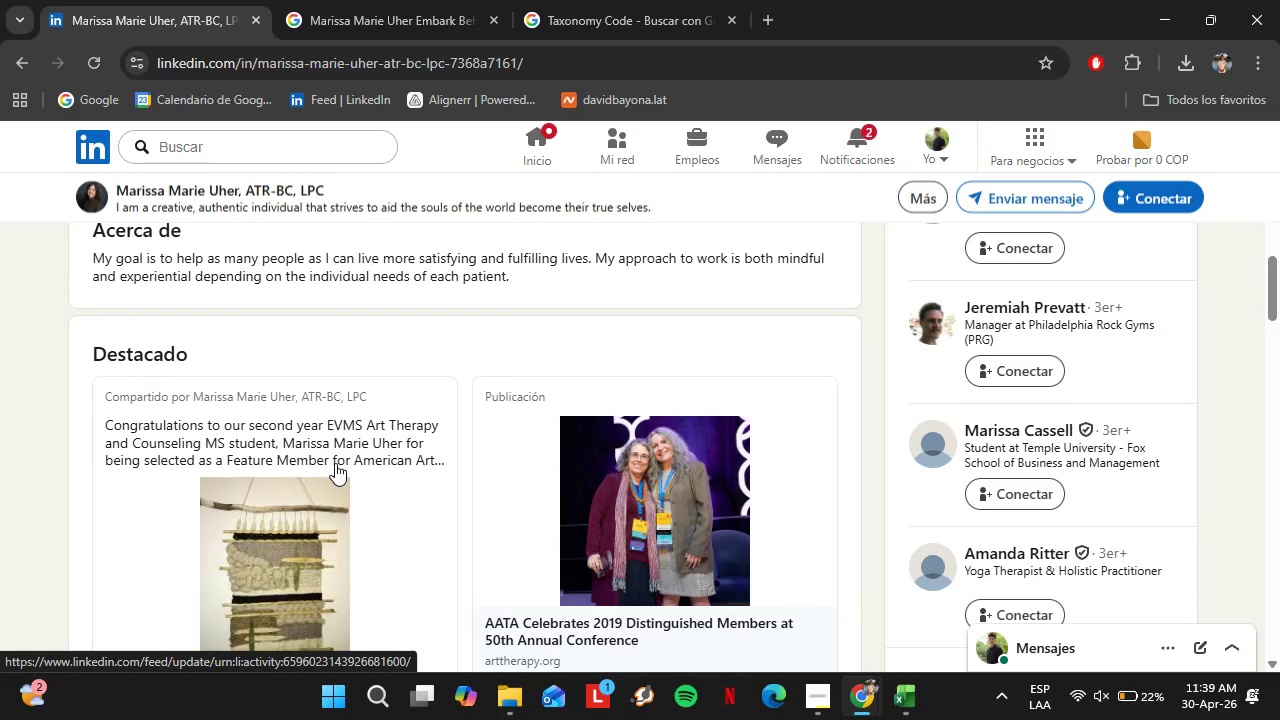 
scroll: coordinate [238, 464], scroll_direction: down, amount: 12.0
 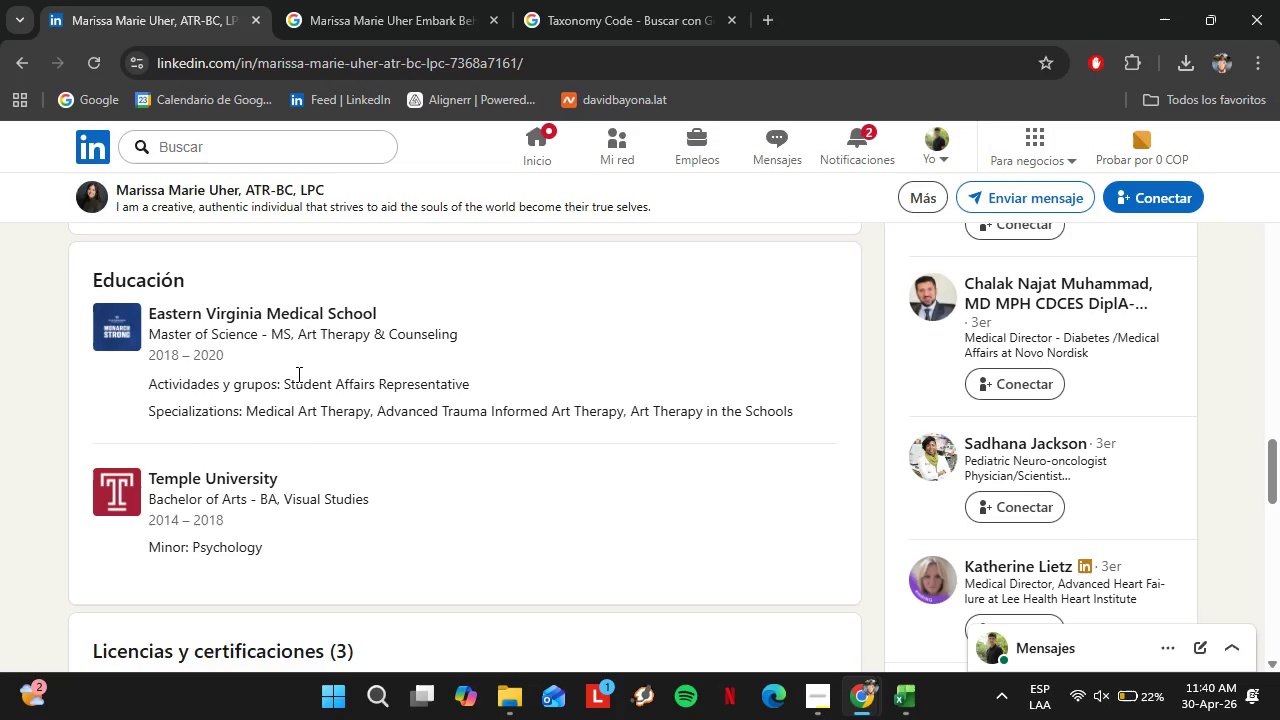 
wait(23.61)
 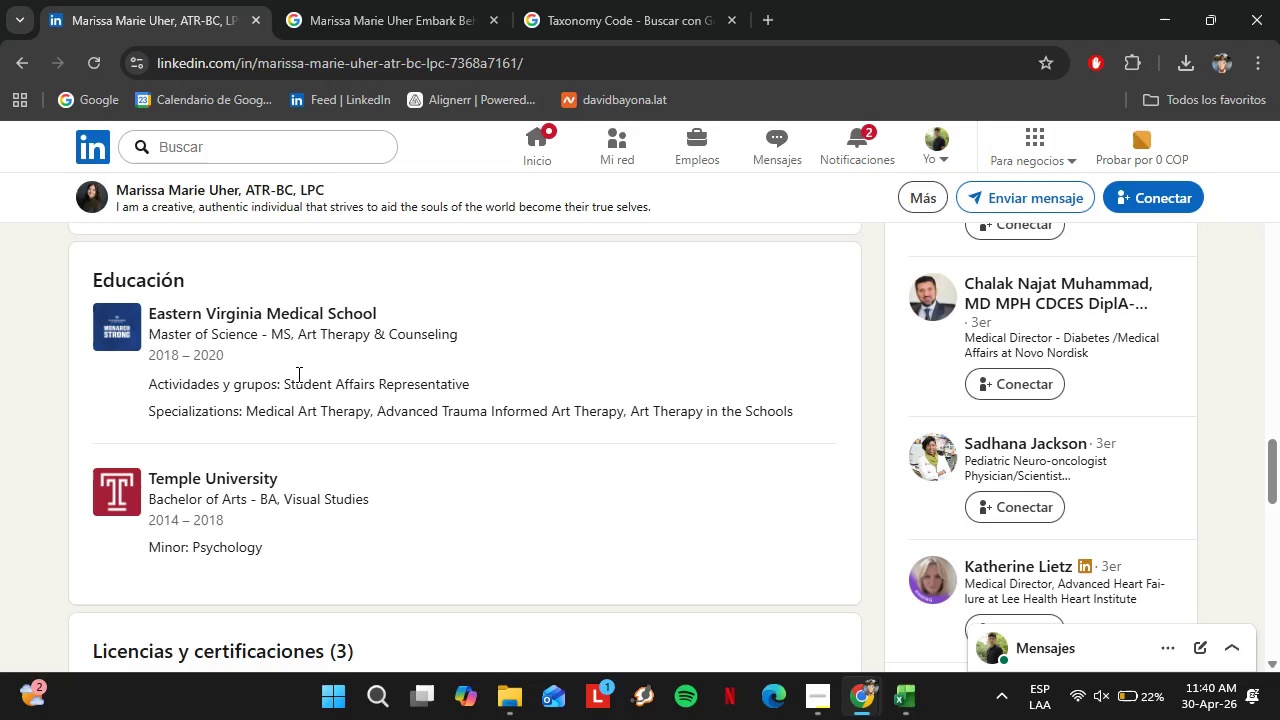 
left_click_drag(start_coordinate=[246, 413], to_coordinate=[370, 411])
 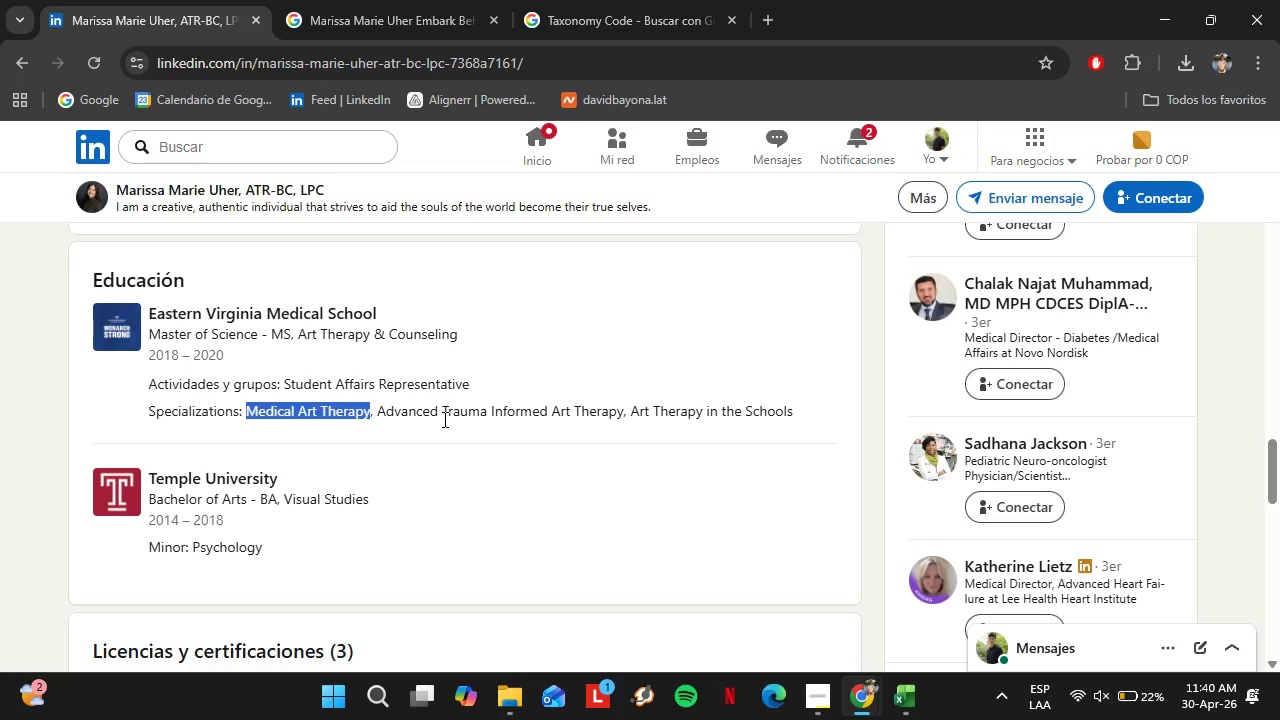 
key(Control+C)
 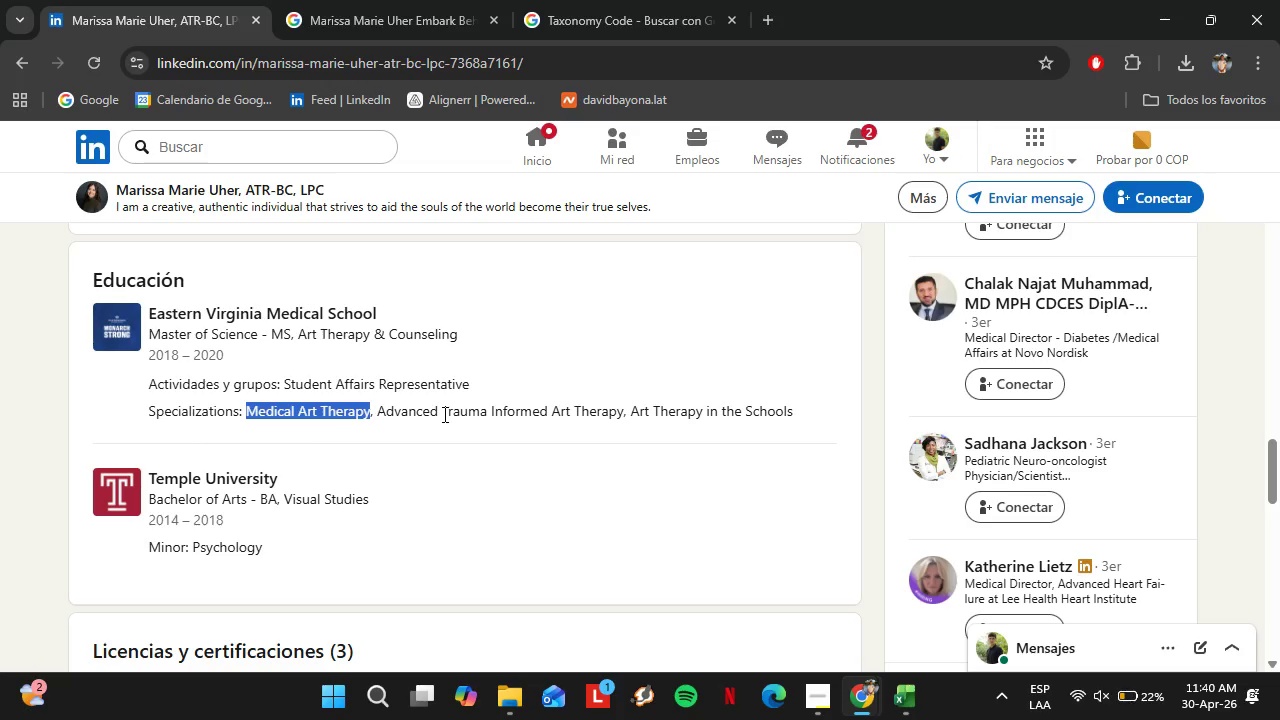 
left_click_drag(start_coordinate=[443, 414], to_coordinate=[623, 412])
 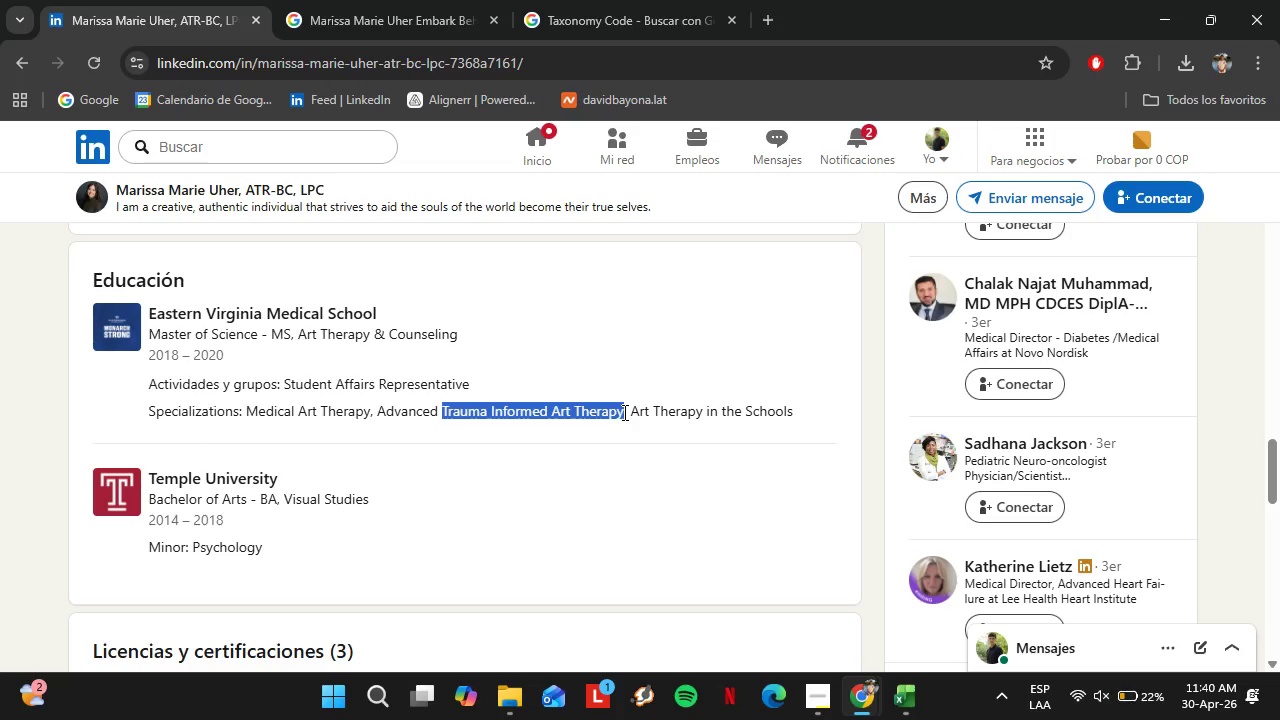 
key(Control+C)
 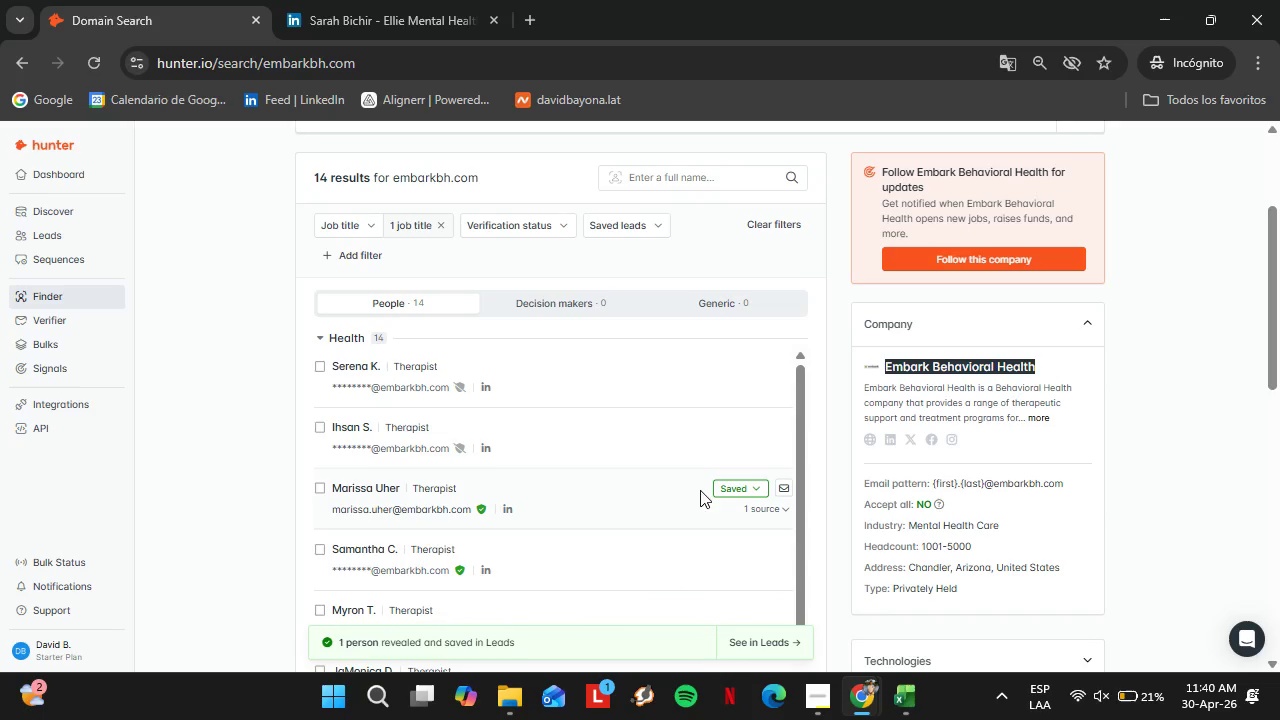 
wait(6.94)
 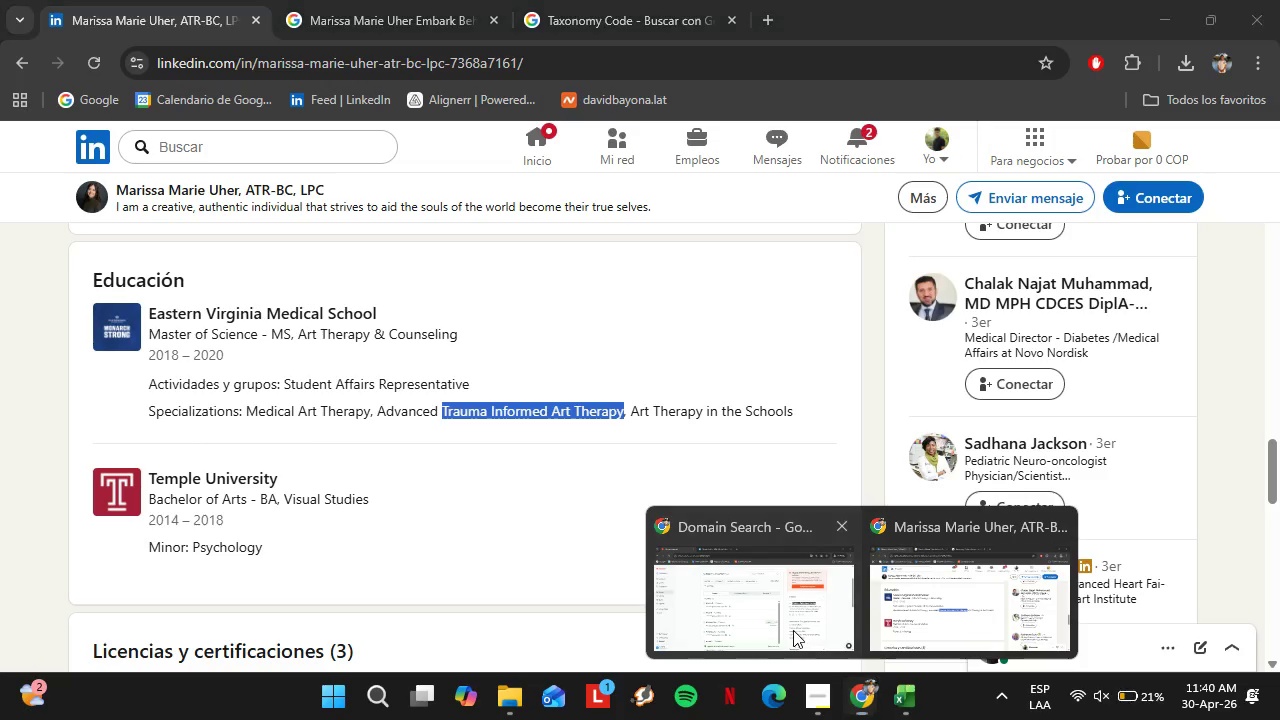 
left_click([736, 490])
 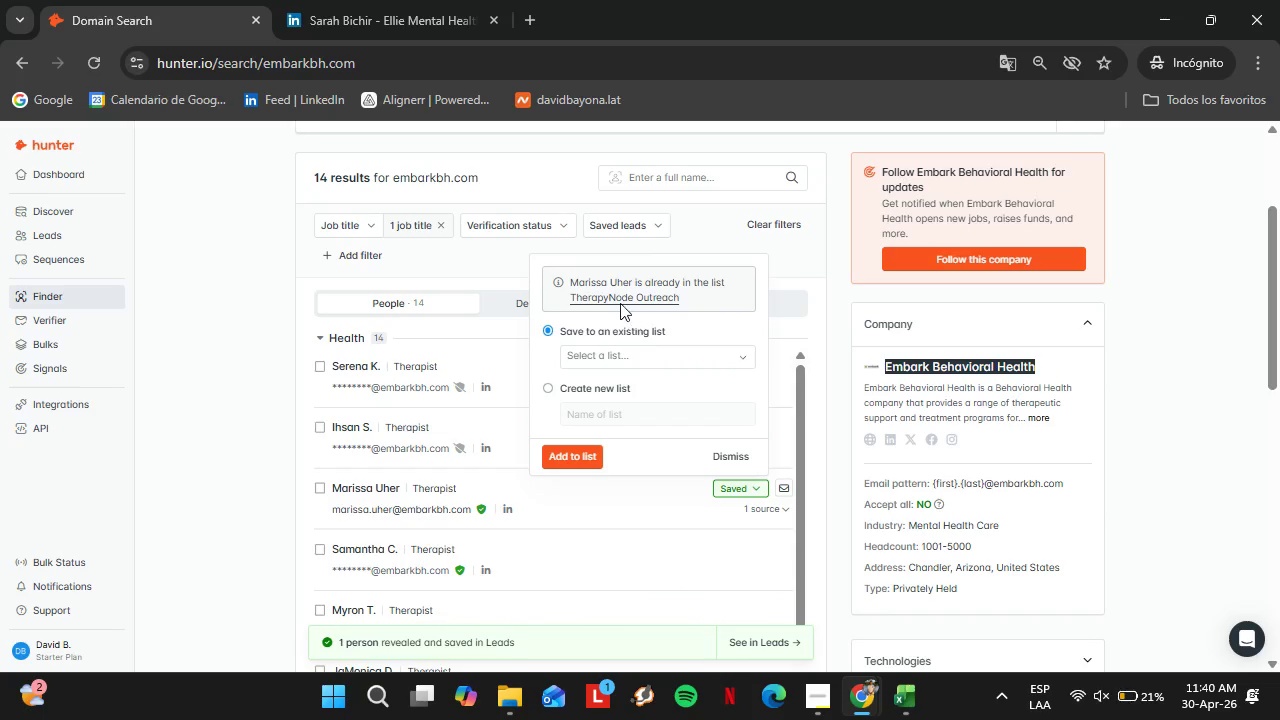 
left_click([616, 298])
 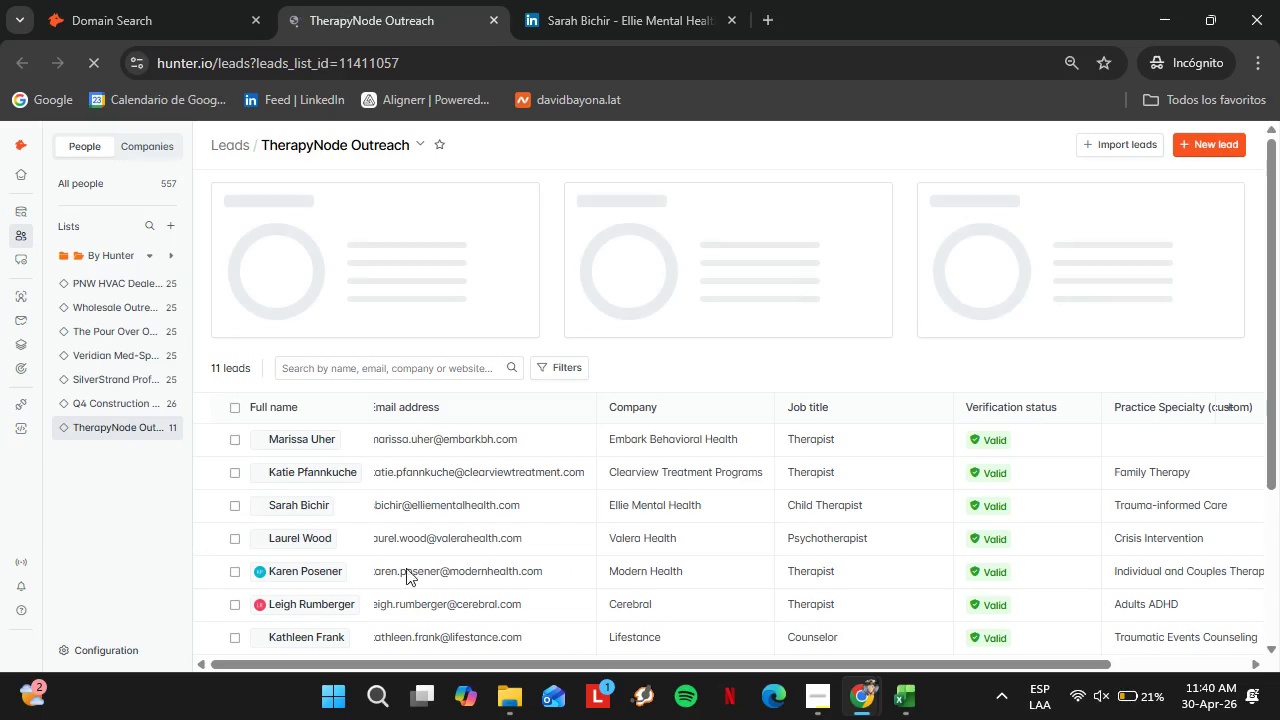 
wait(7.5)
 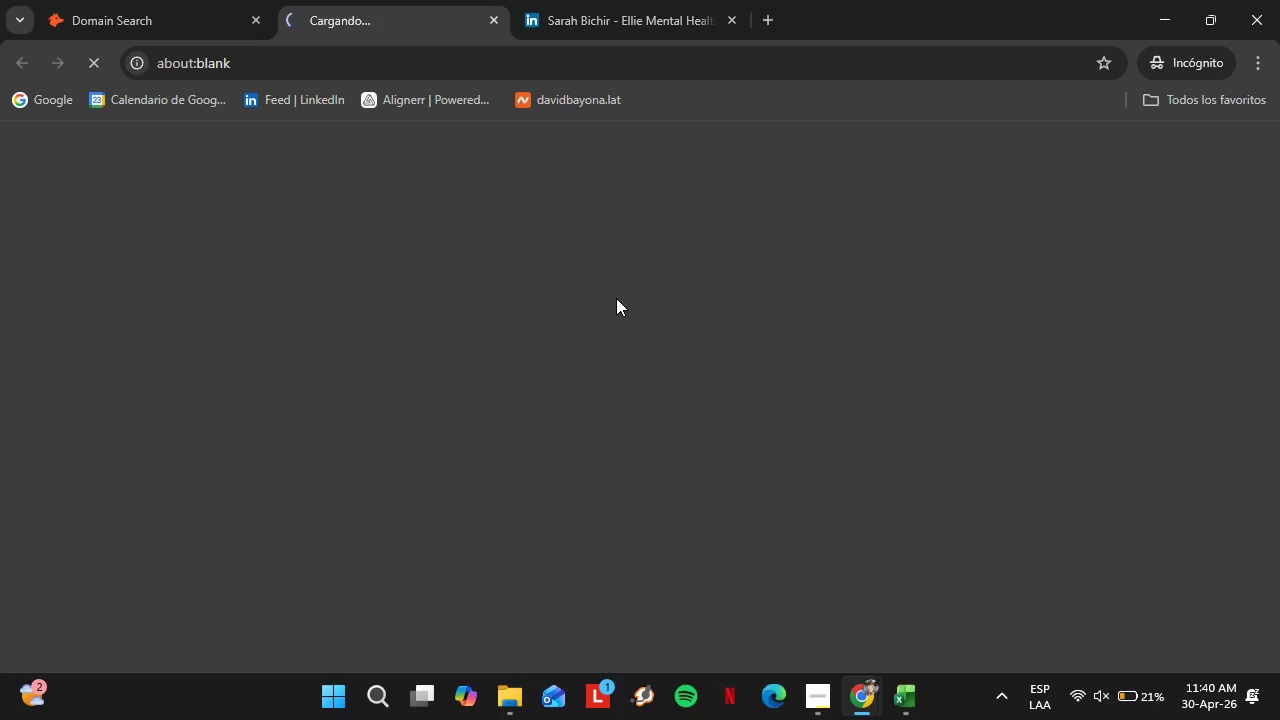 
scroll: coordinate [461, 482], scroll_direction: down, amount: 3.0
 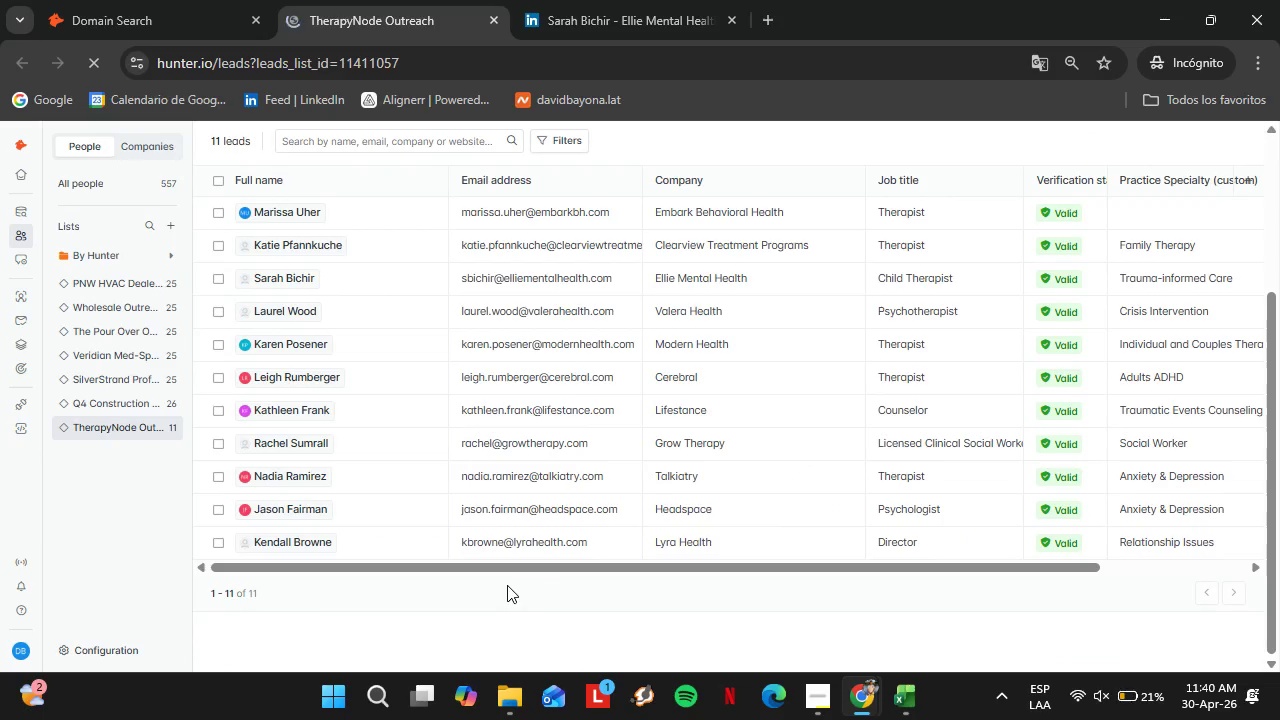 
left_click_drag(start_coordinate=[502, 565], to_coordinate=[810, 564])
 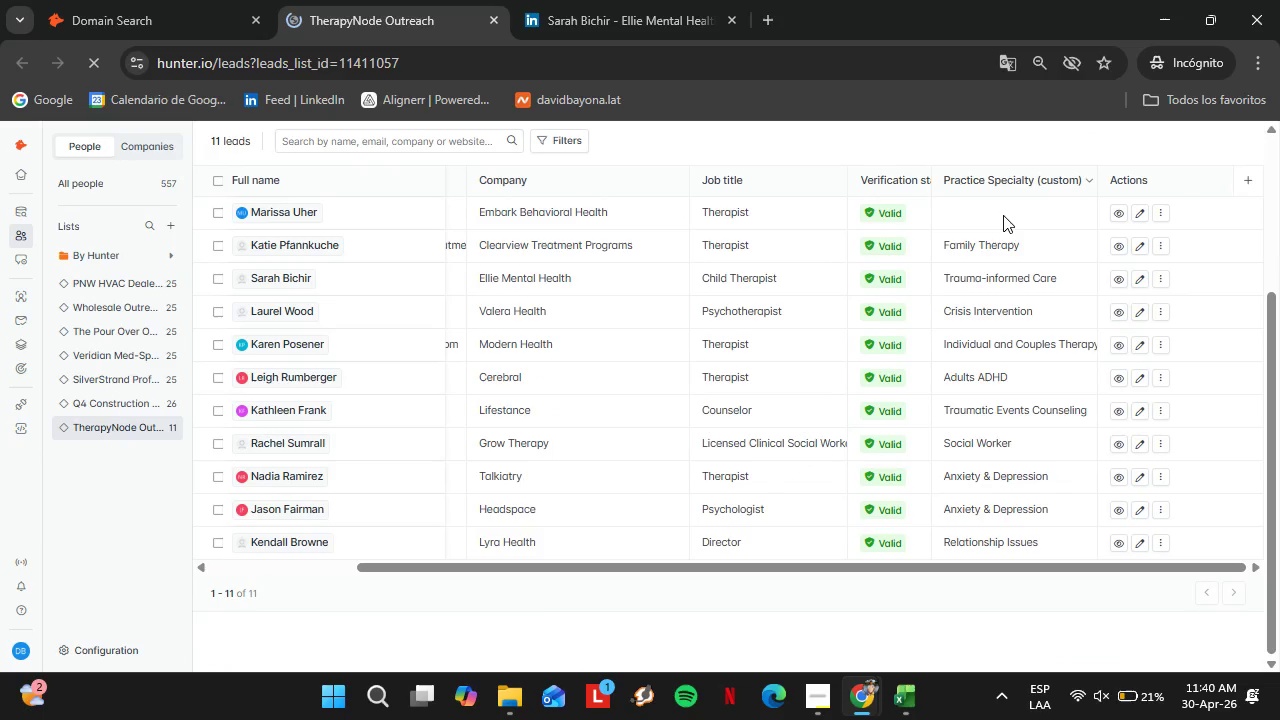 
double_click([1003, 215])
 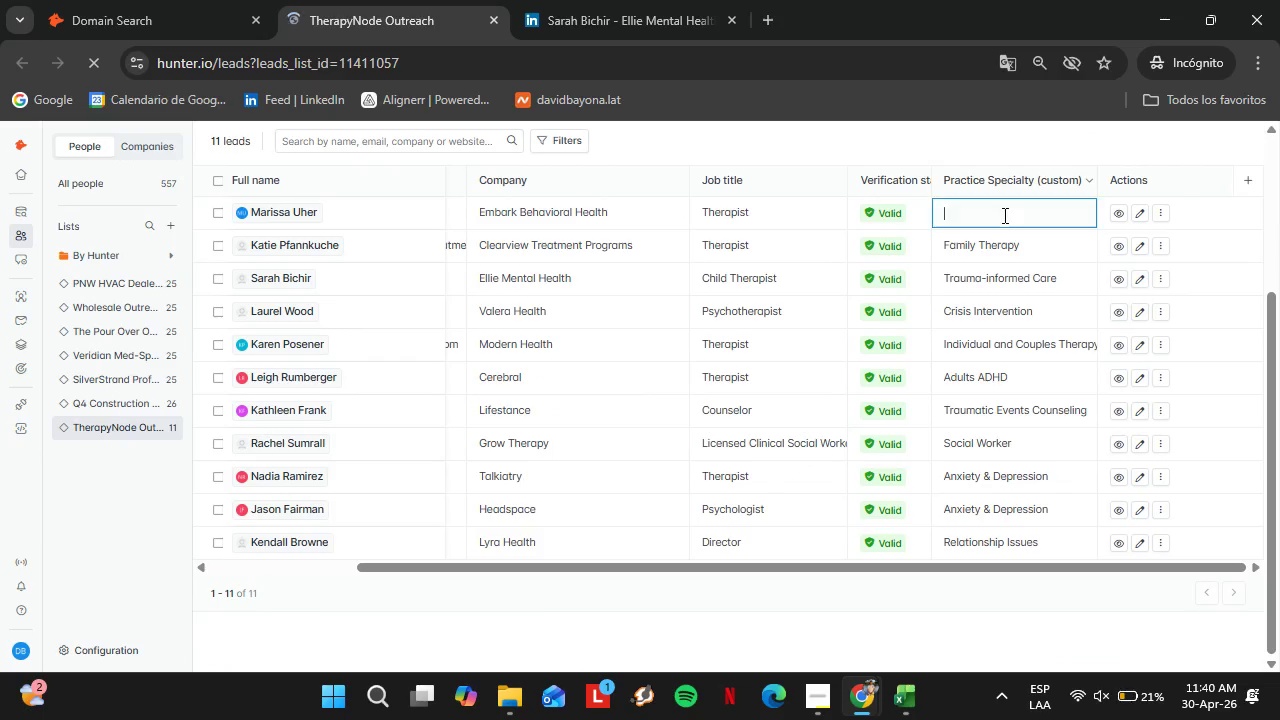 
triple_click([1003, 215])
 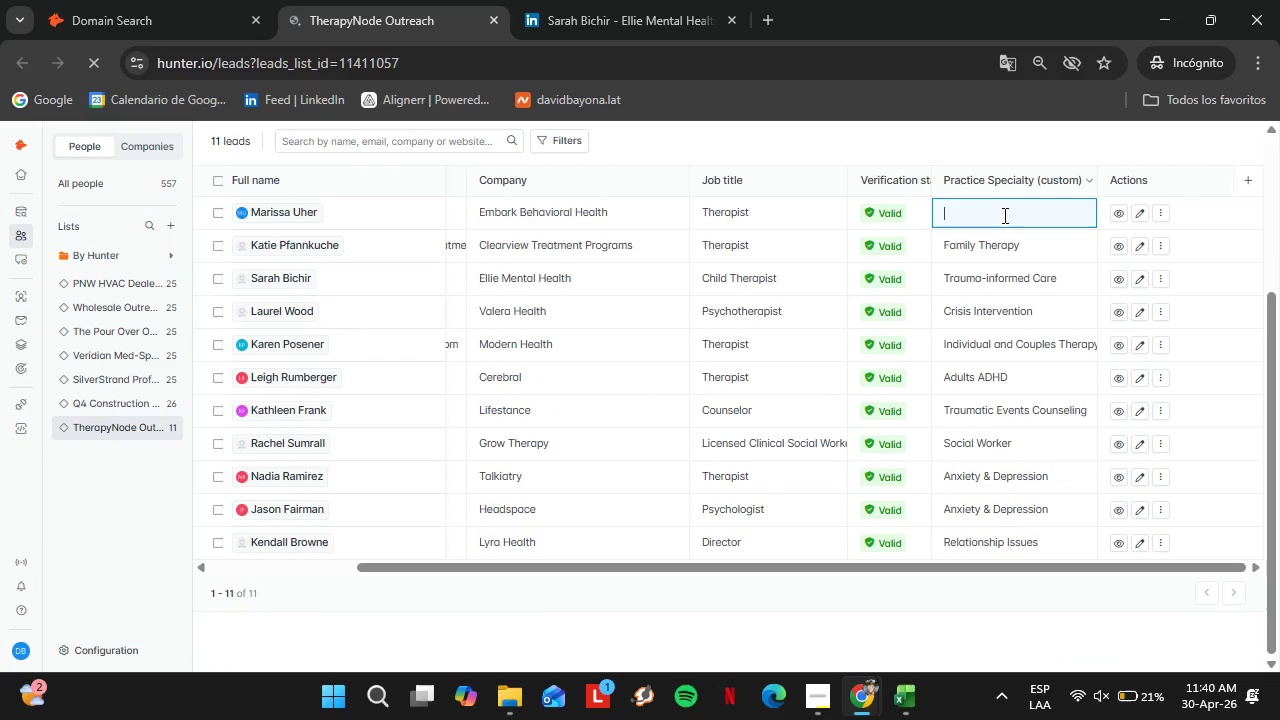 
key(Control+V)
 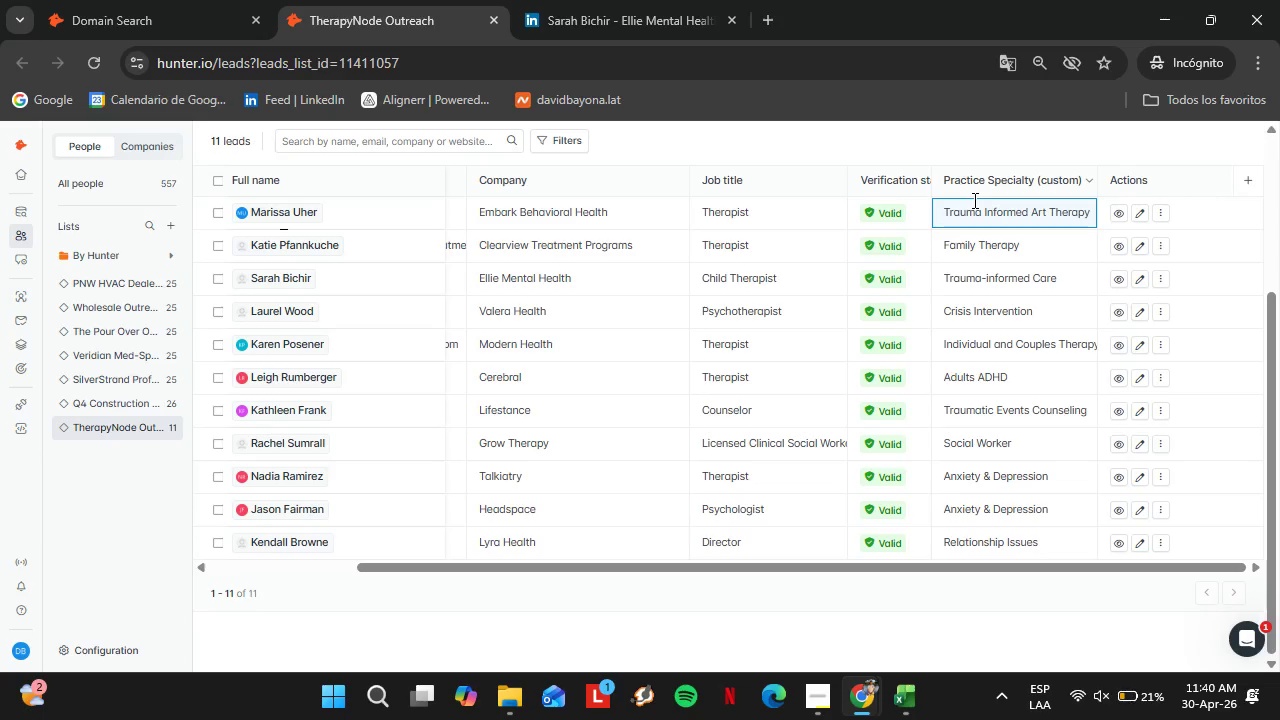 
wait(6.94)
 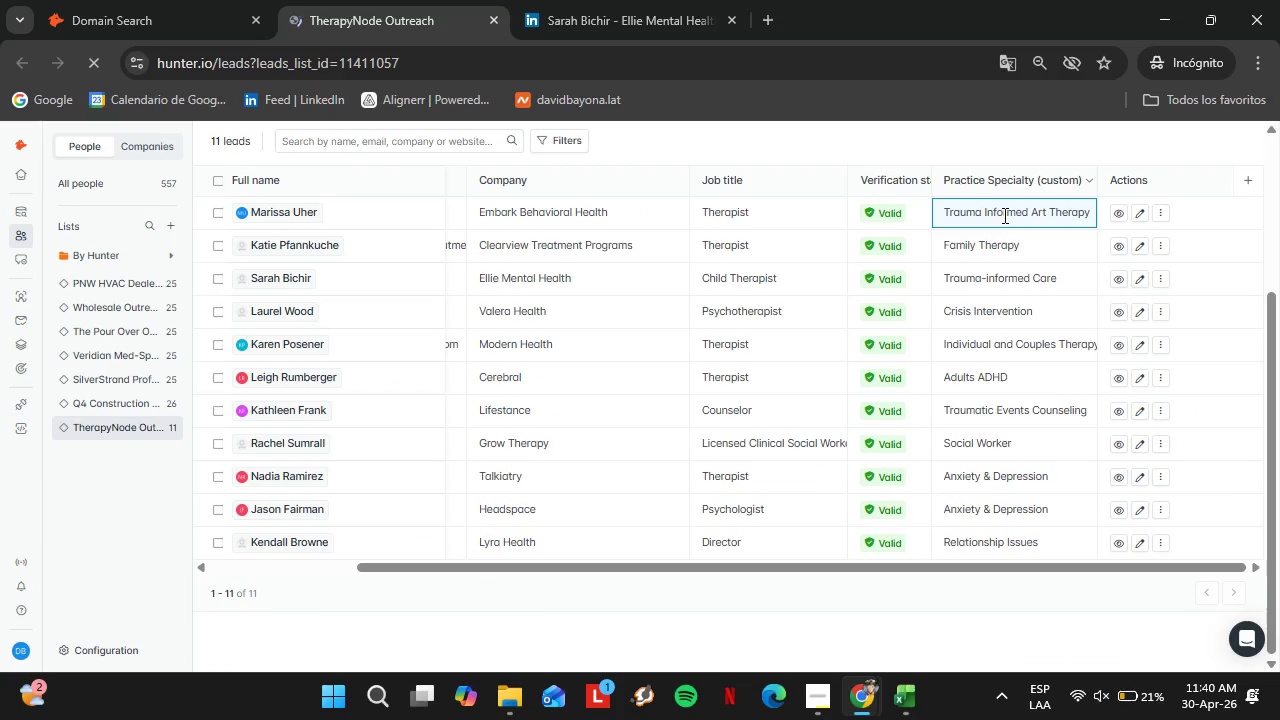 
key(Enter)
 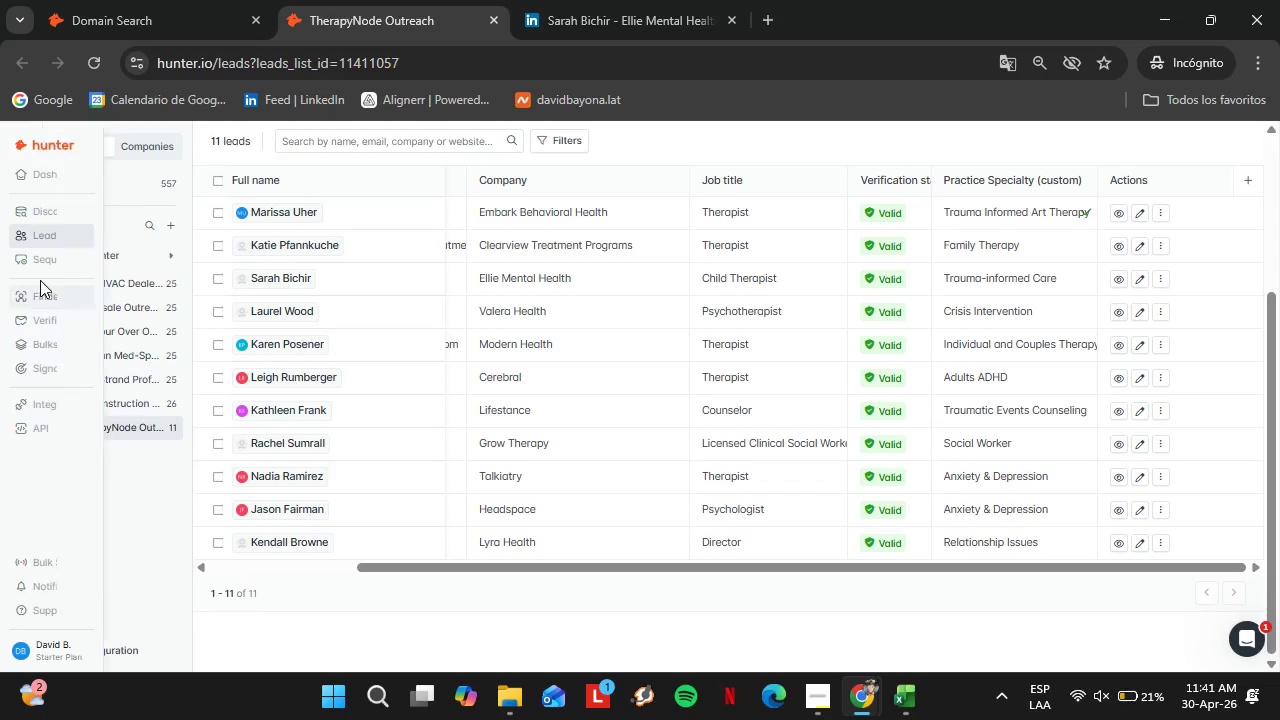 
left_click([23, 286])
 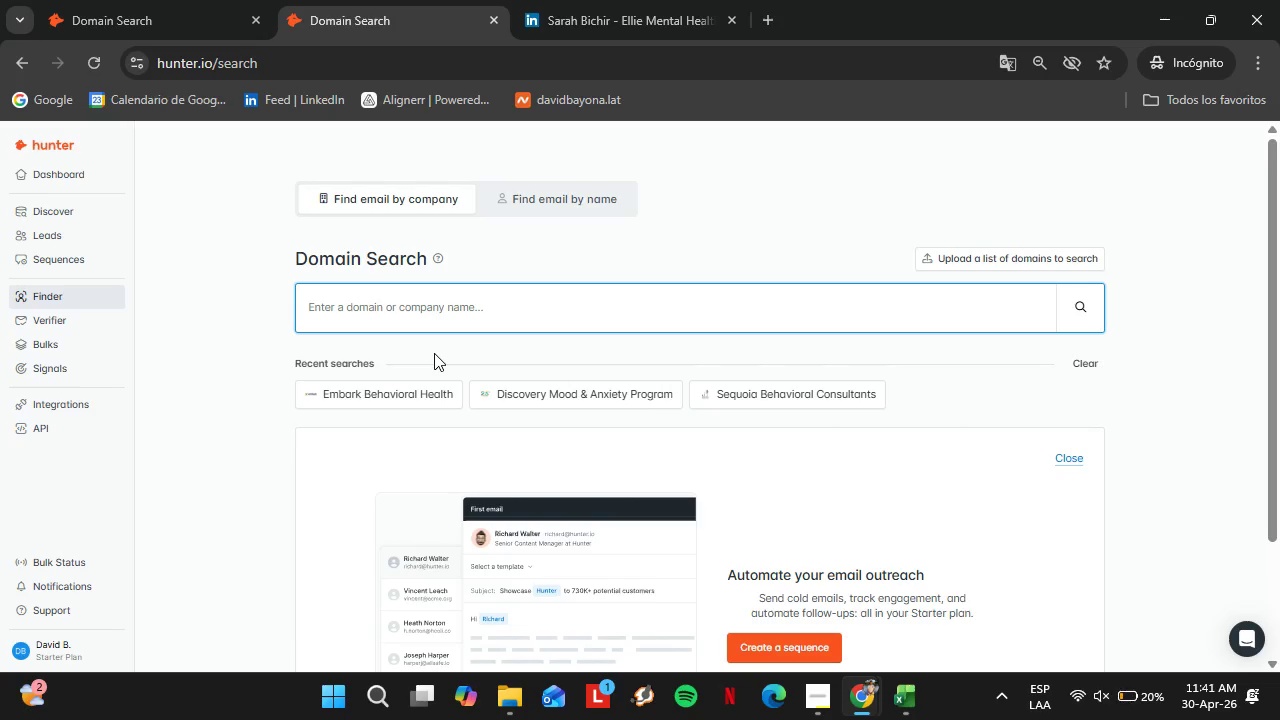 
wait(21.99)
 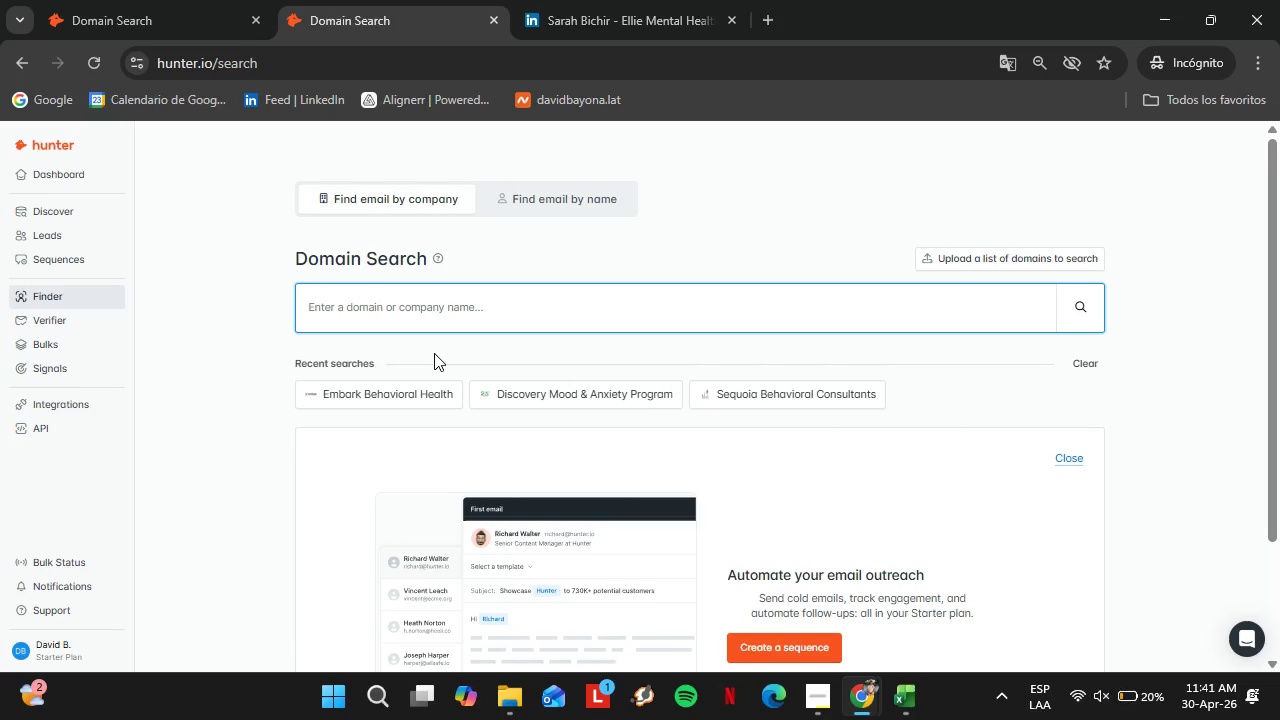 
mouse_move([416, 299])
 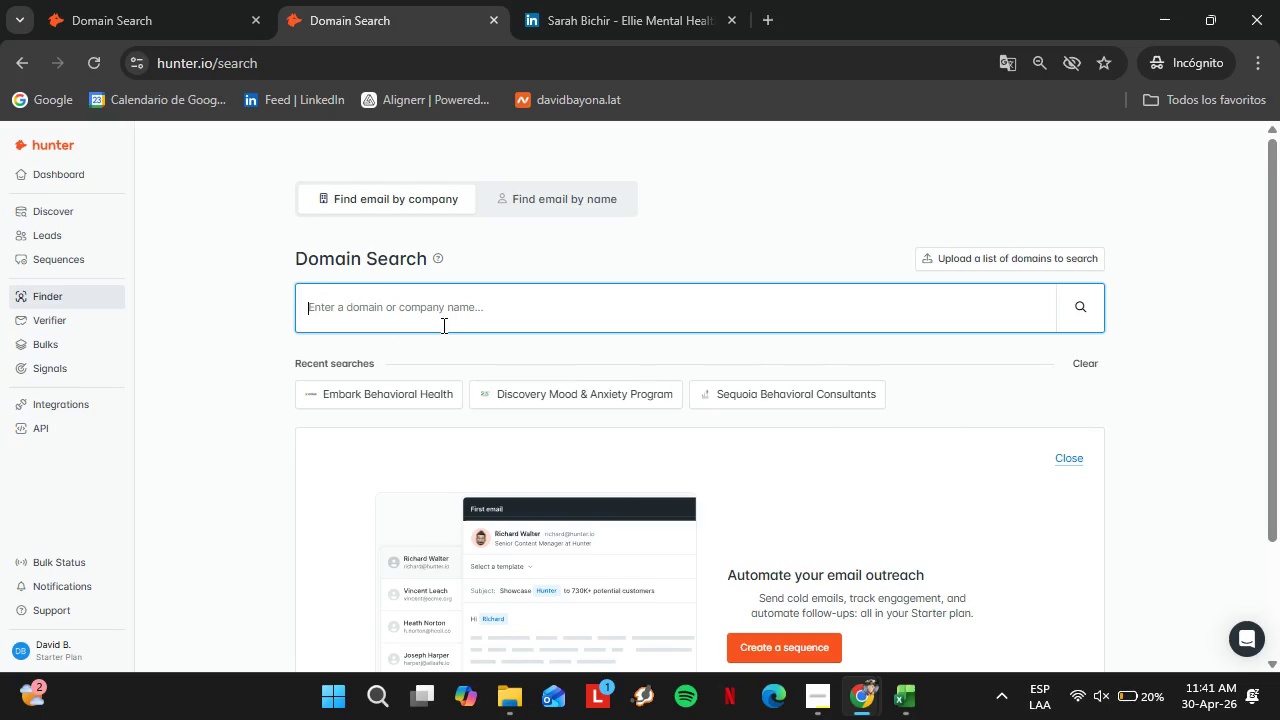 
type(newportheal)
 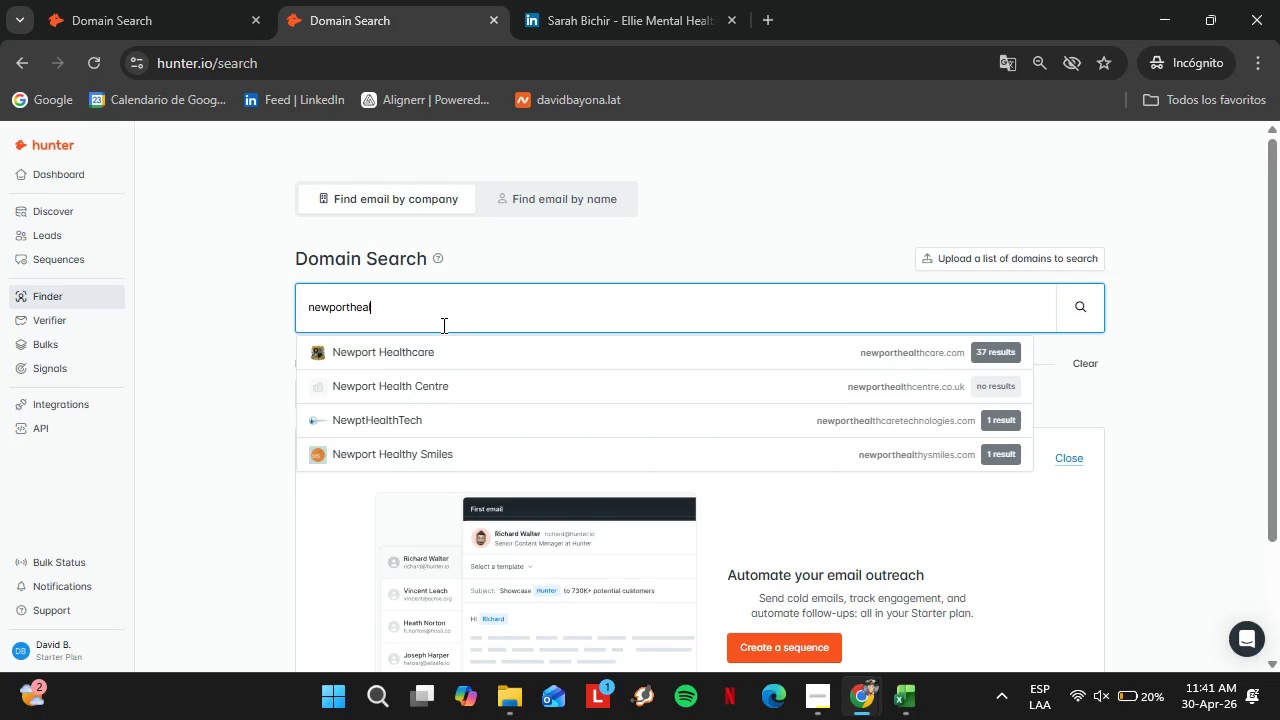 
key(ArrowDown)
 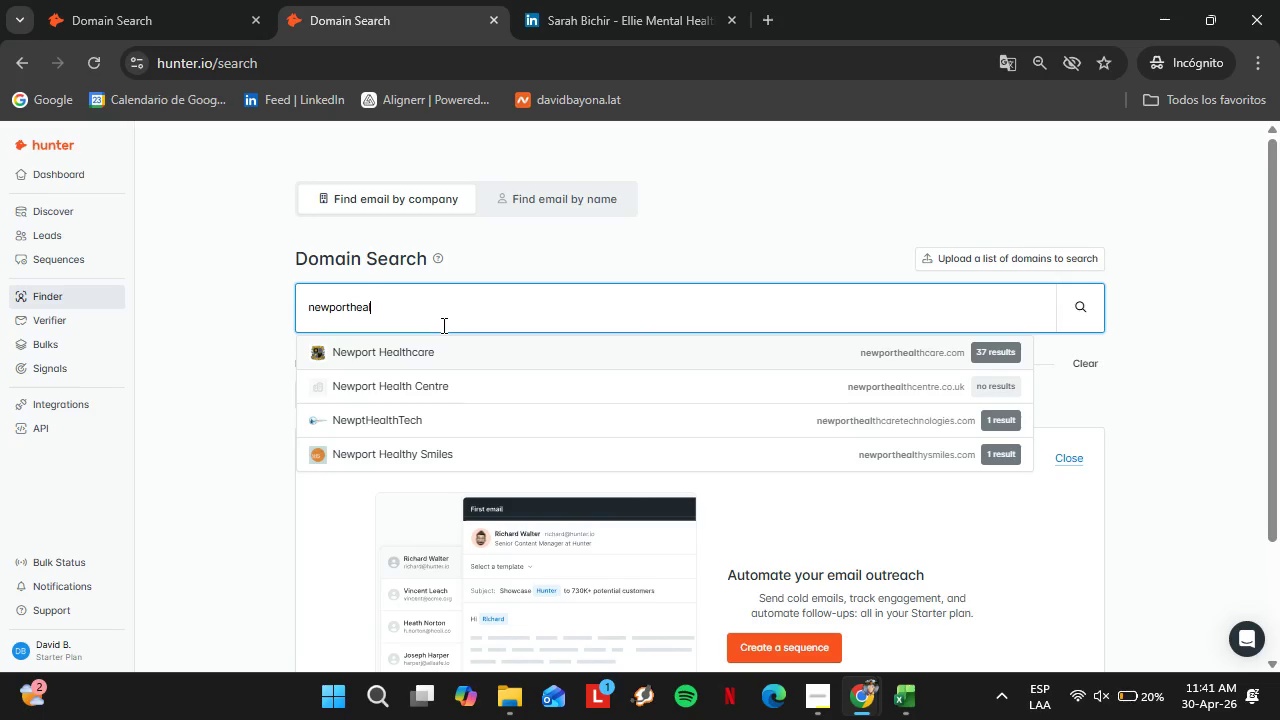 
key(Enter)
 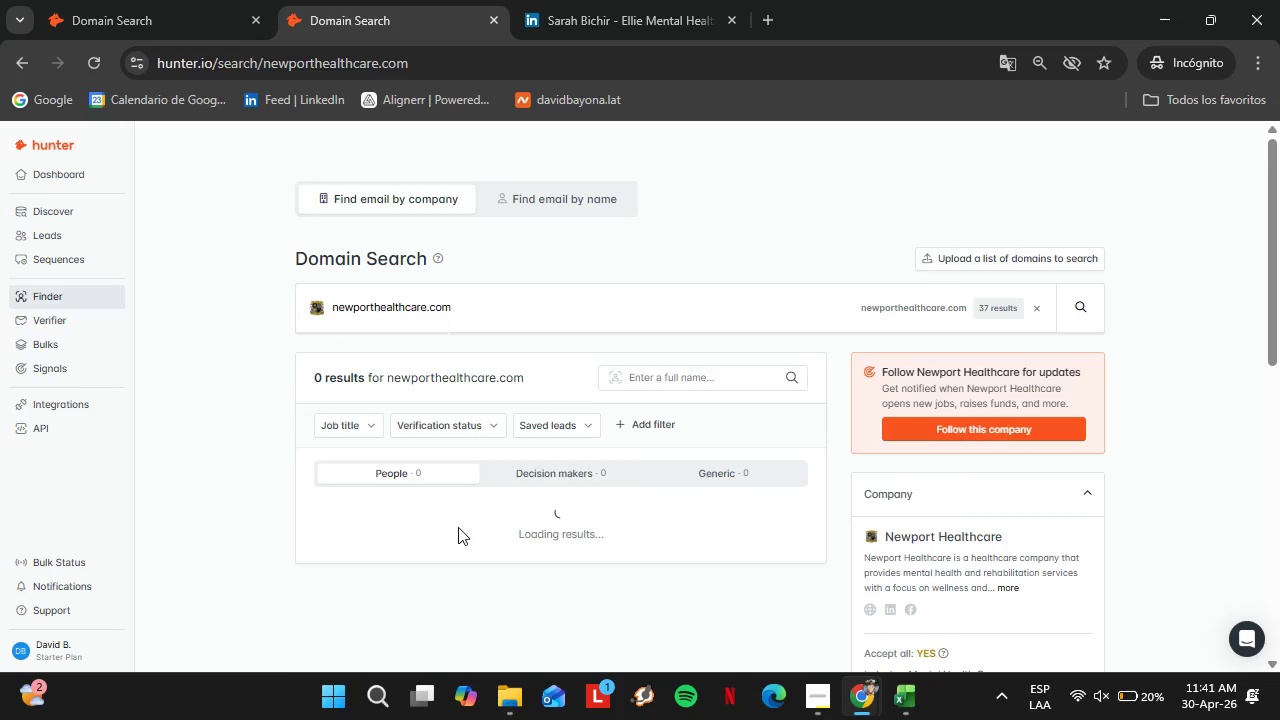 
scroll: coordinate [533, 496], scroll_direction: down, amount: 1.0
 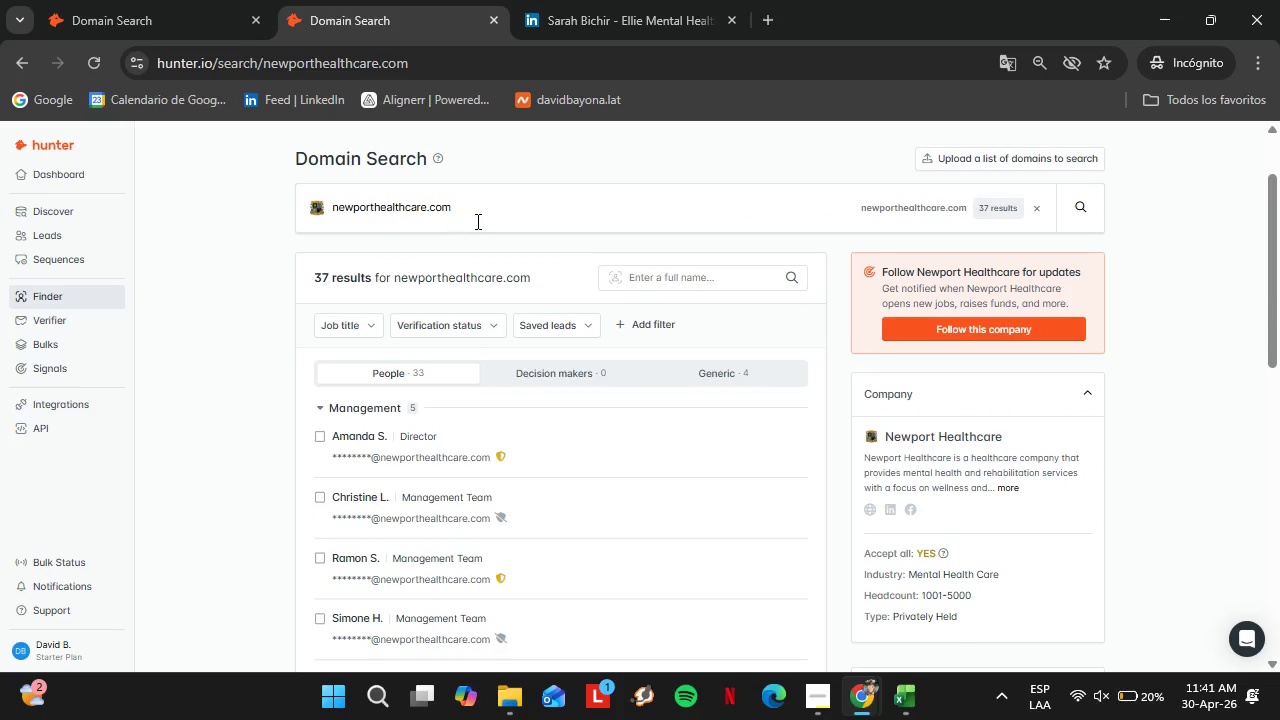 
left_click_drag(start_coordinate=[491, 199], to_coordinate=[304, 205])
 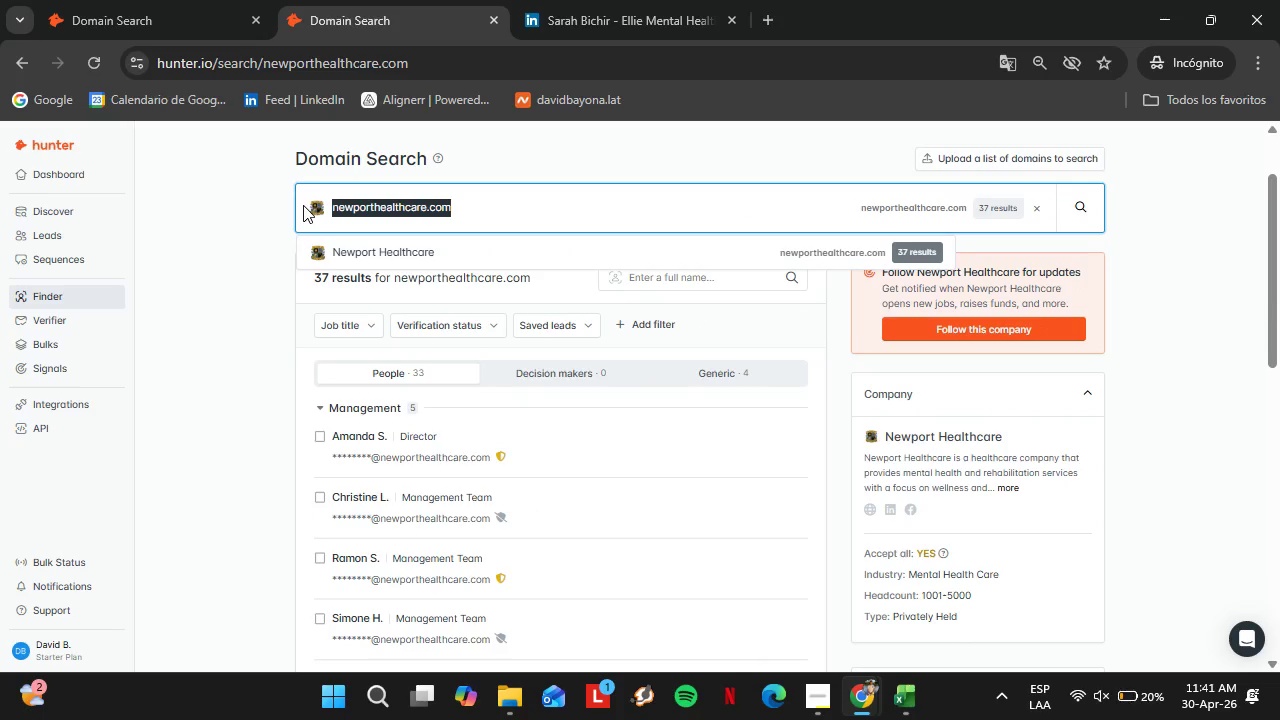 
type(mindfult)
key(Backspace)
type(healthsol)
 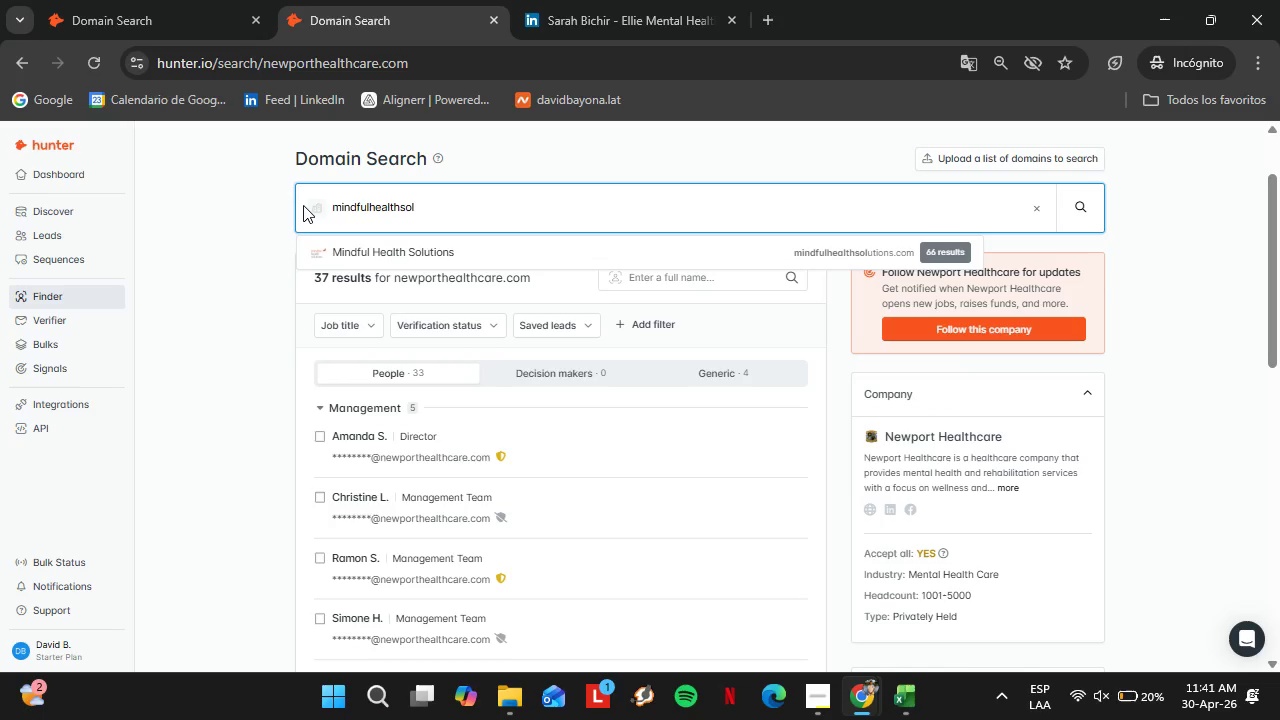 
key(ArrowDown)
 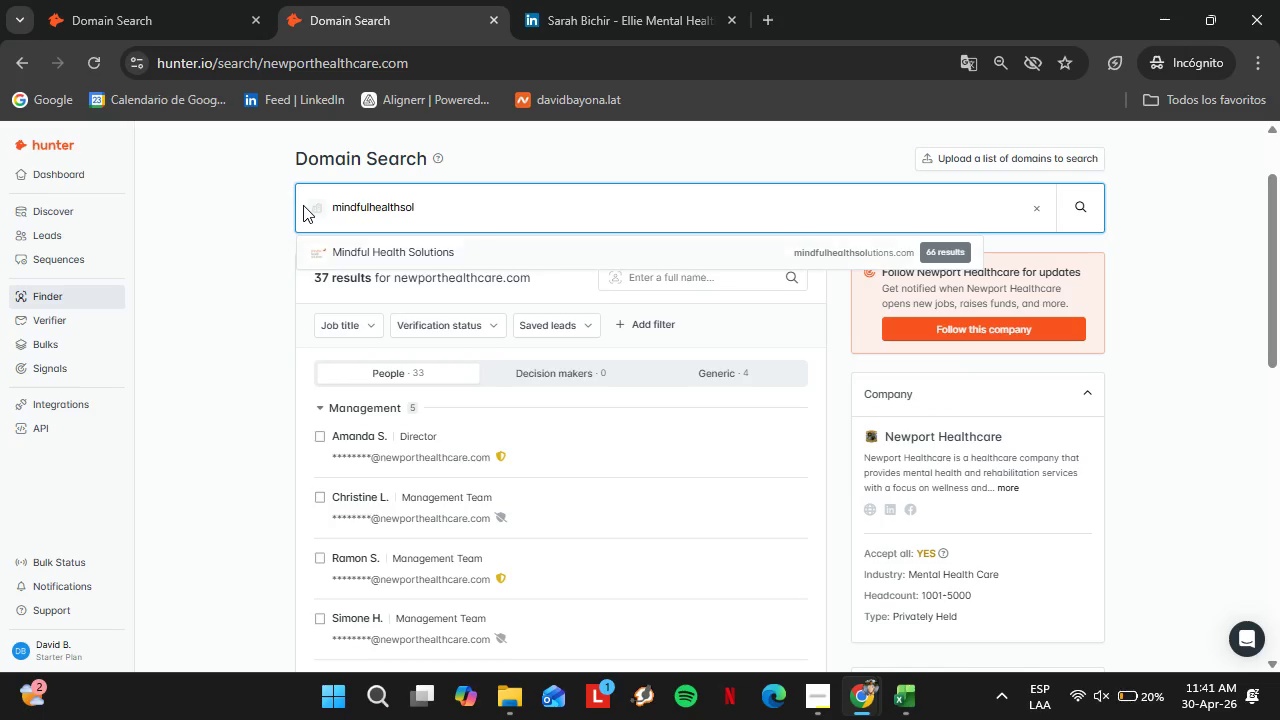 
key(Enter)
 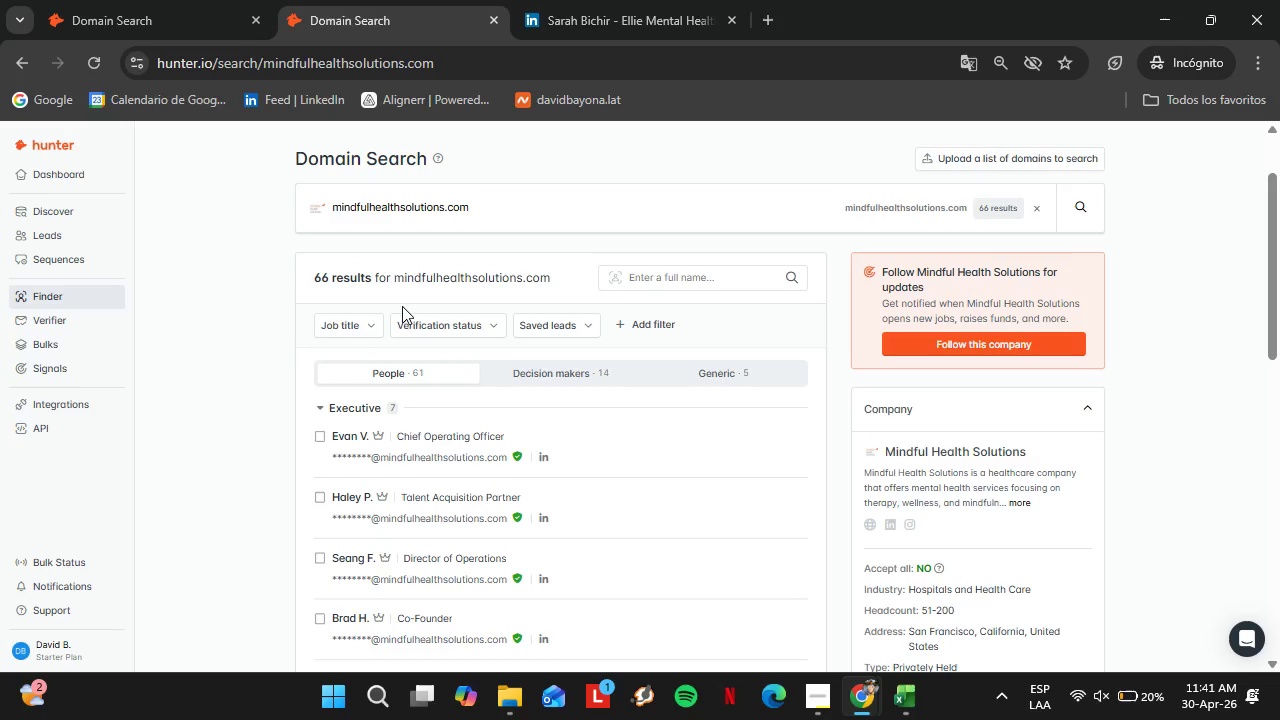 
left_click([364, 323])
 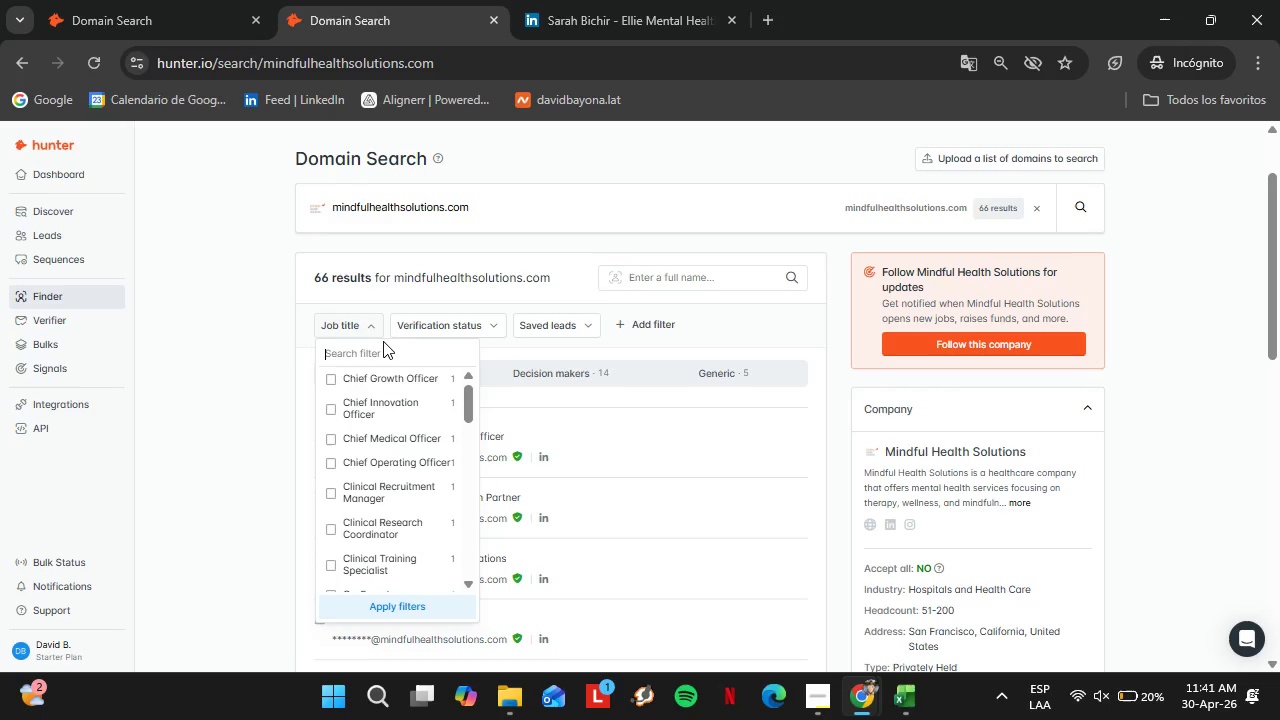 
type(psu)
key(Backspace)
type(y)
 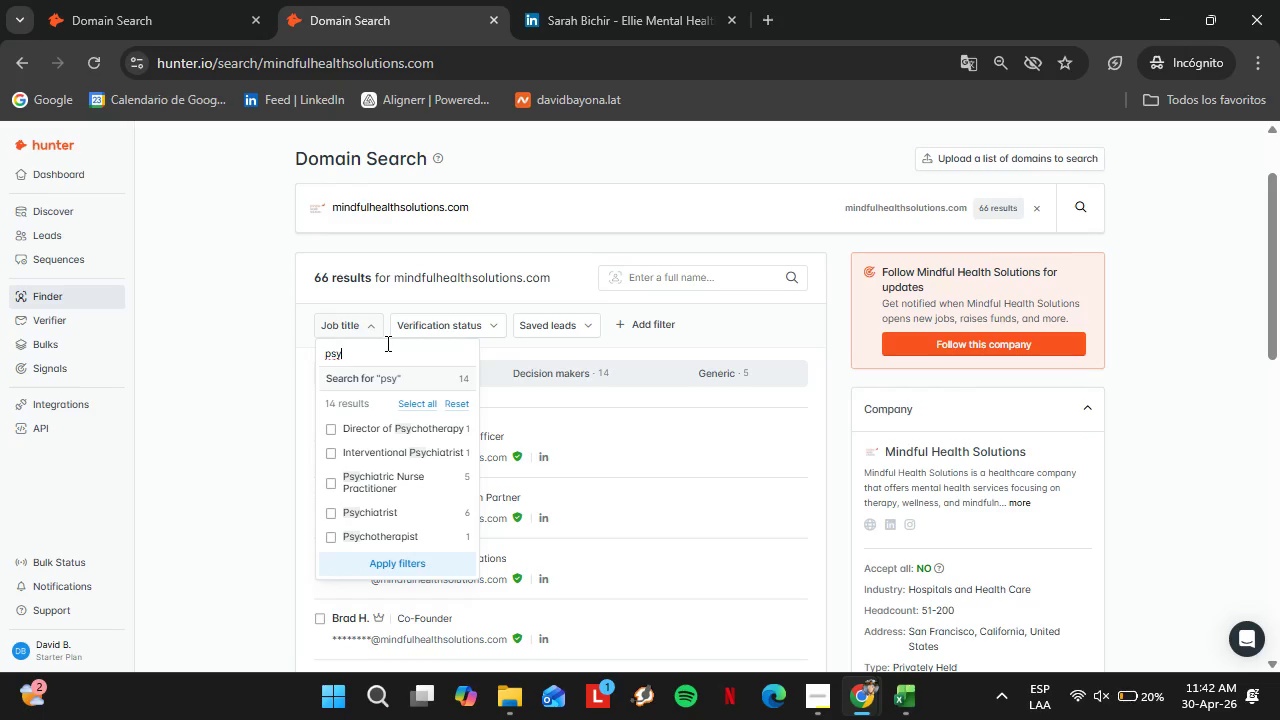 
wait(7.23)
 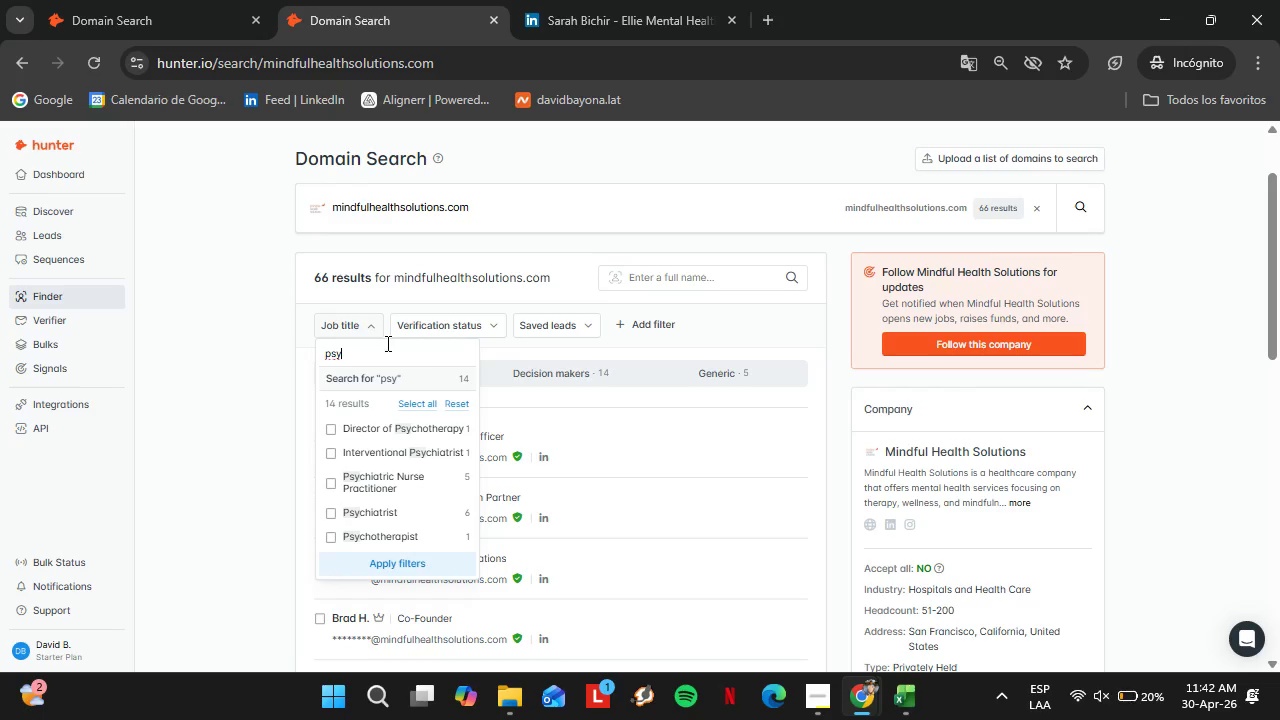 
left_click_drag(start_coordinate=[381, 354], to_coordinate=[296, 359])
 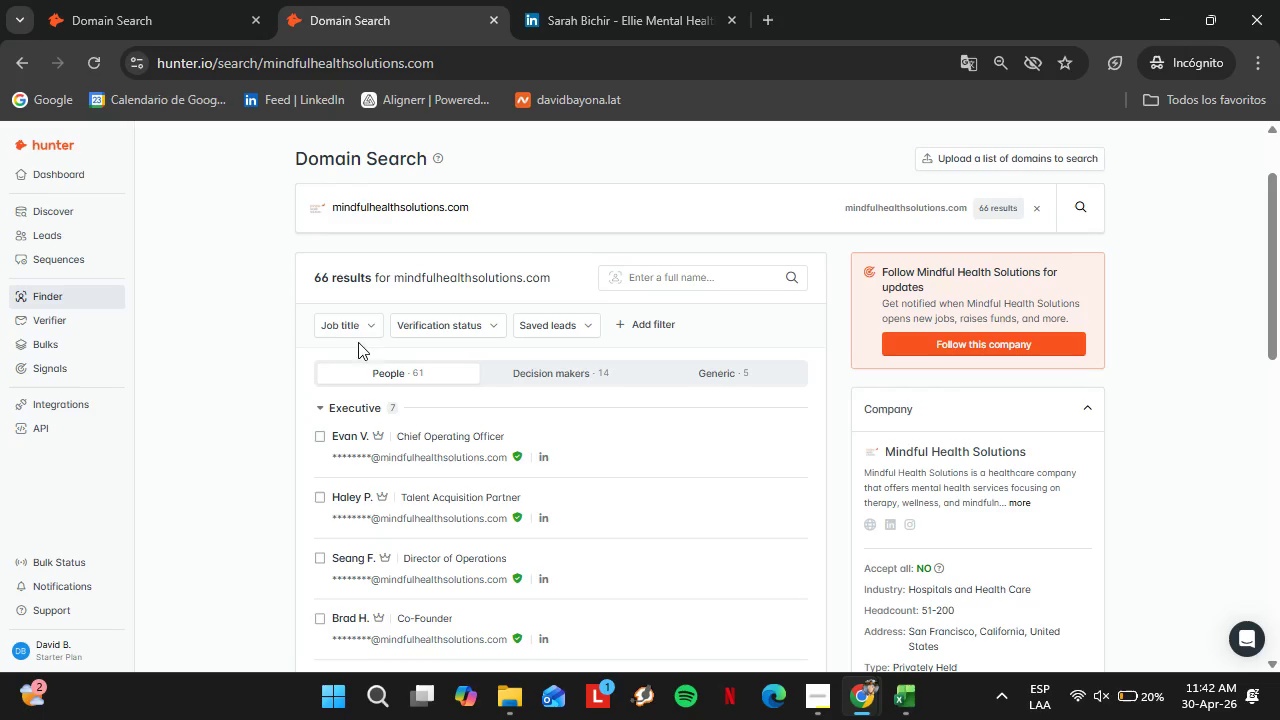 
left_click([348, 326])
 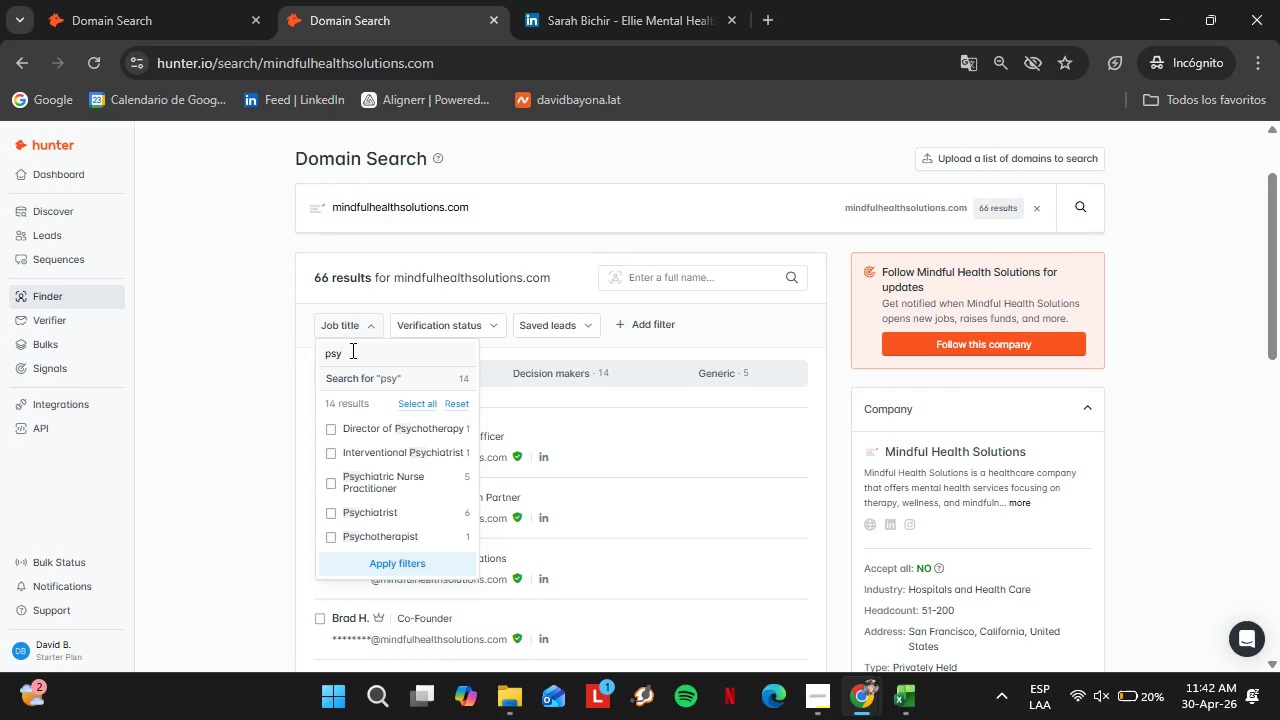 
double_click([351, 350])
 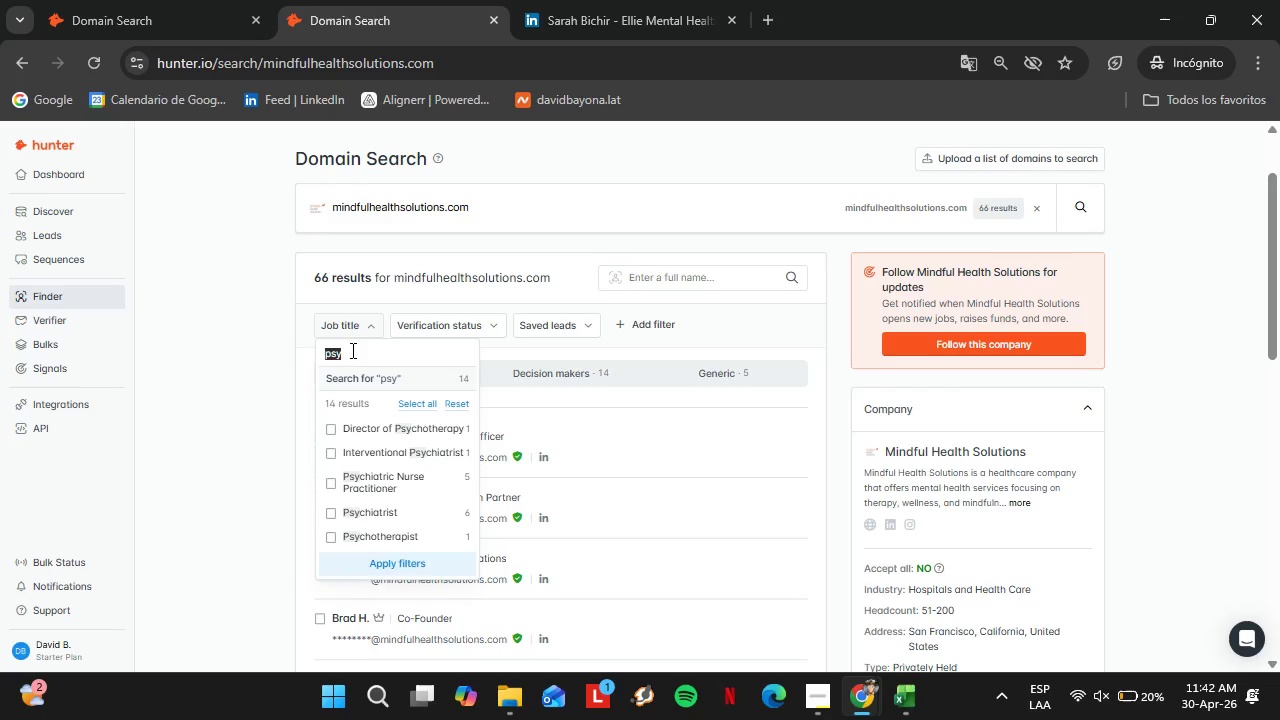 
type(couns)
key(Backspace)
key(Backspace)
key(Backspace)
key(Backspace)
key(Backspace)
key(Backspace)
type(lice)
key(Backspace)
key(Backspace)
key(Backspace)
key(Backspace)
type(cli)
key(Backspace)
key(Backspace)
key(Backspace)
type(fou)
key(Backspace)
key(Backspace)
key(Backspace)
type(own)
key(Backspace)
key(Backspace)
key(Backspace)
key(Backspace)
type(ther)
 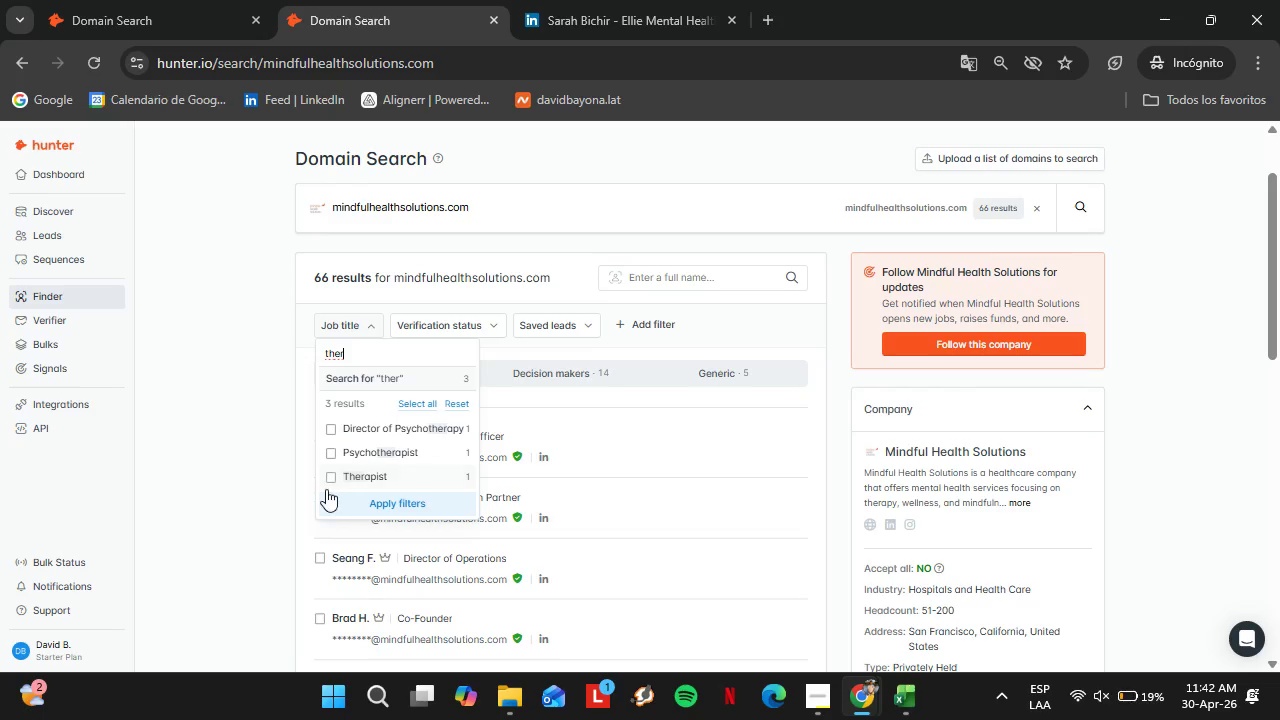 
left_click([332, 483])
 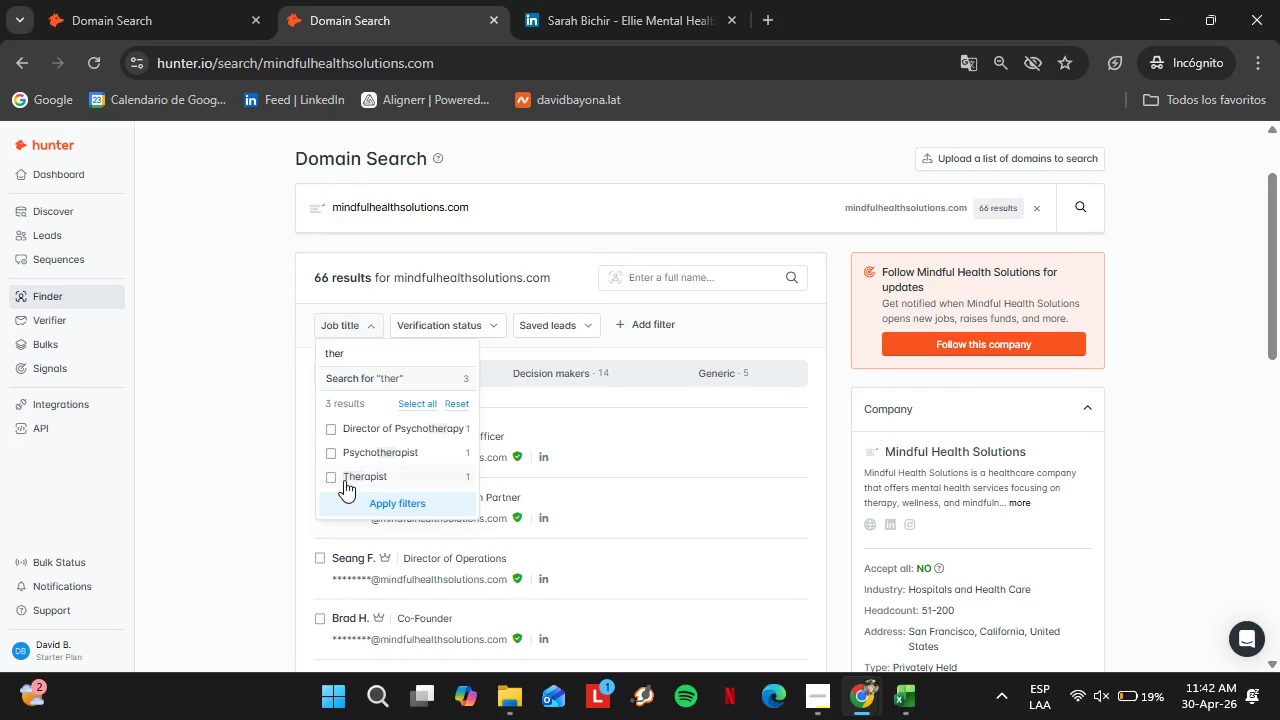 
left_click([340, 479])
 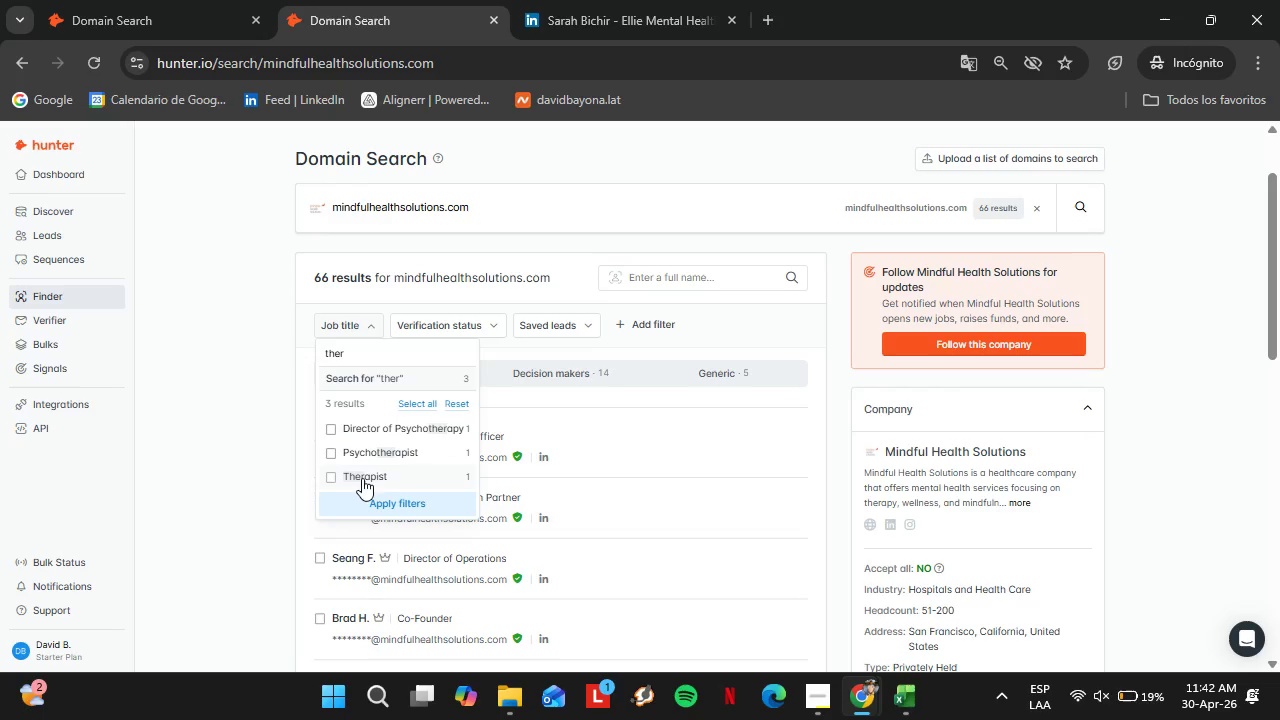 
left_click([361, 478])
 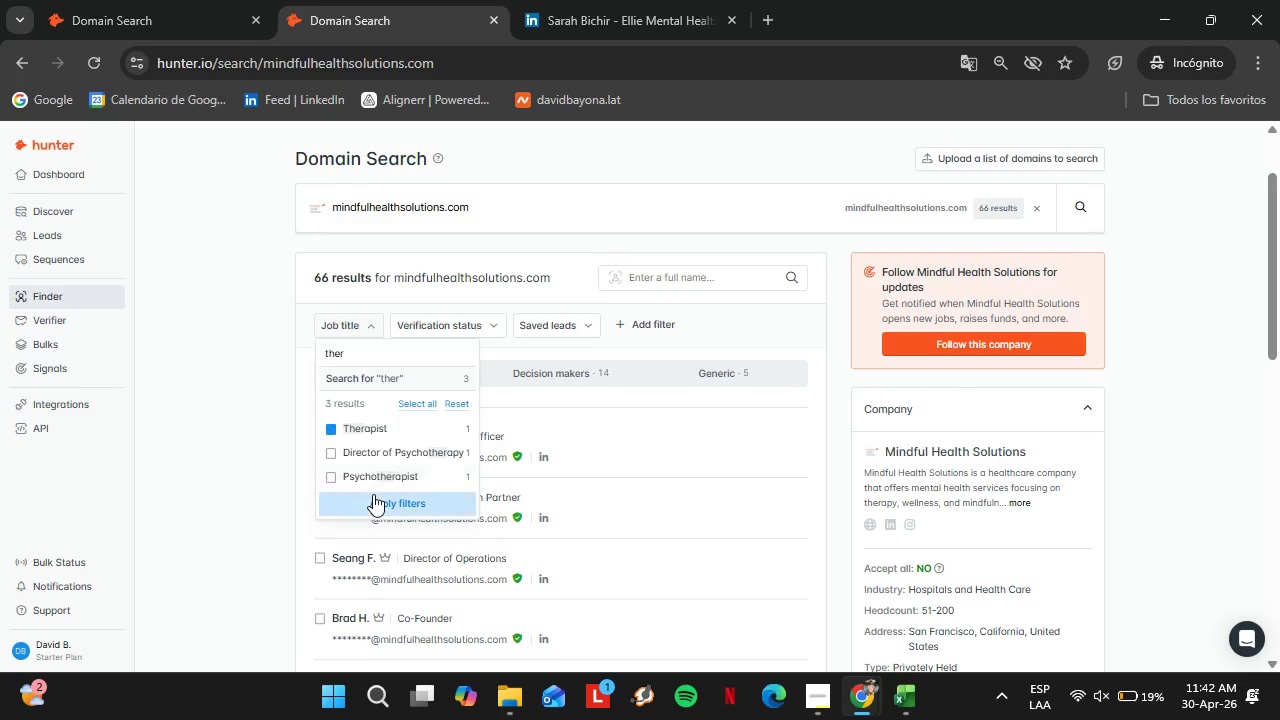 
left_click([374, 503])
 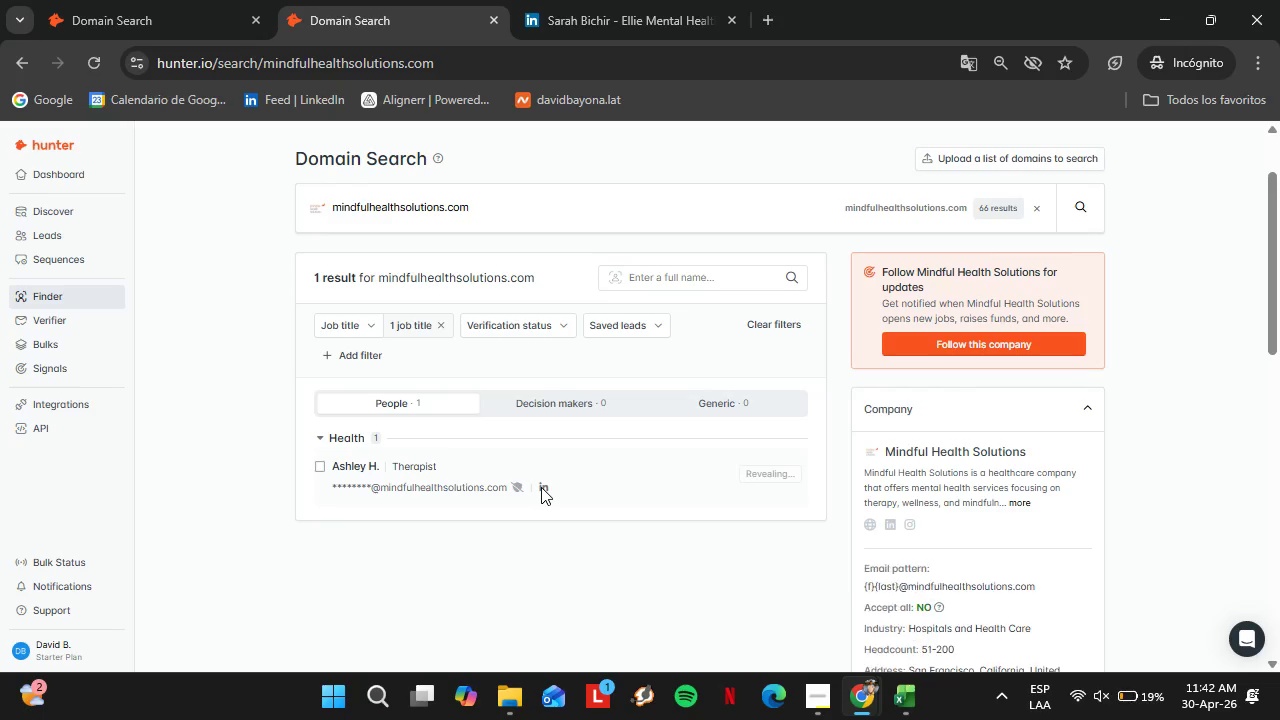 
wait(5.28)
 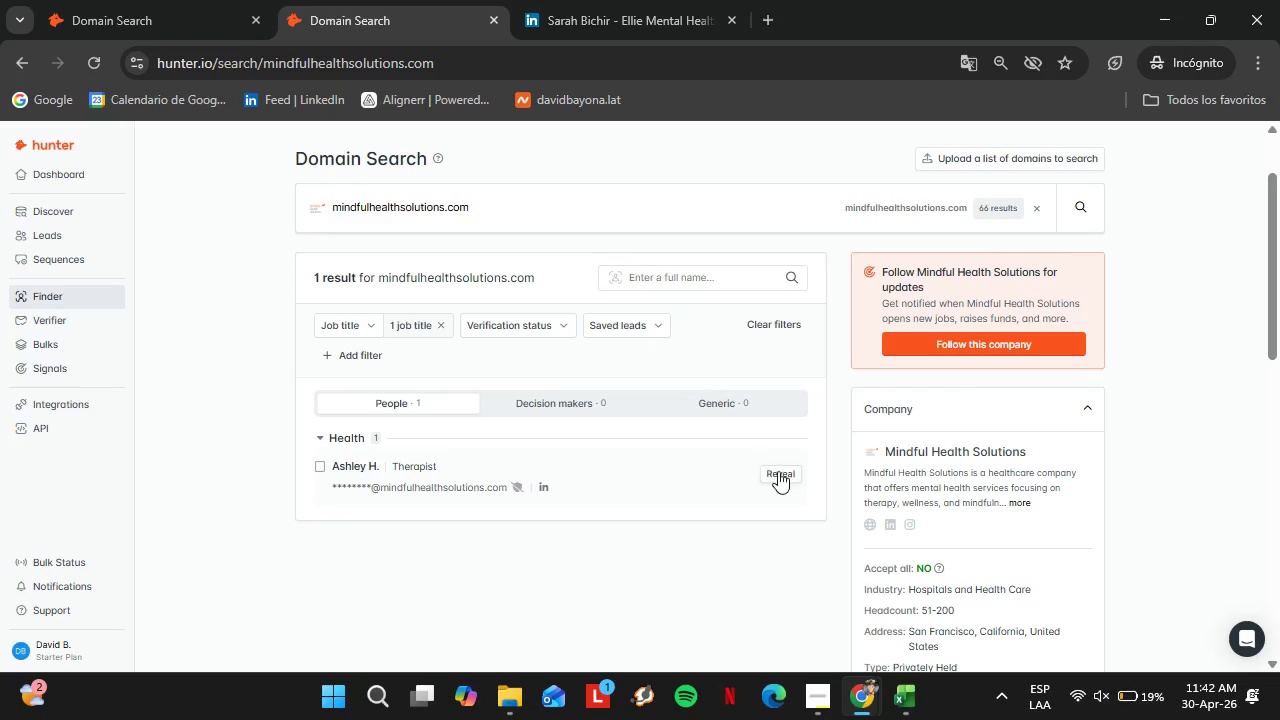 
left_click([532, 490])
 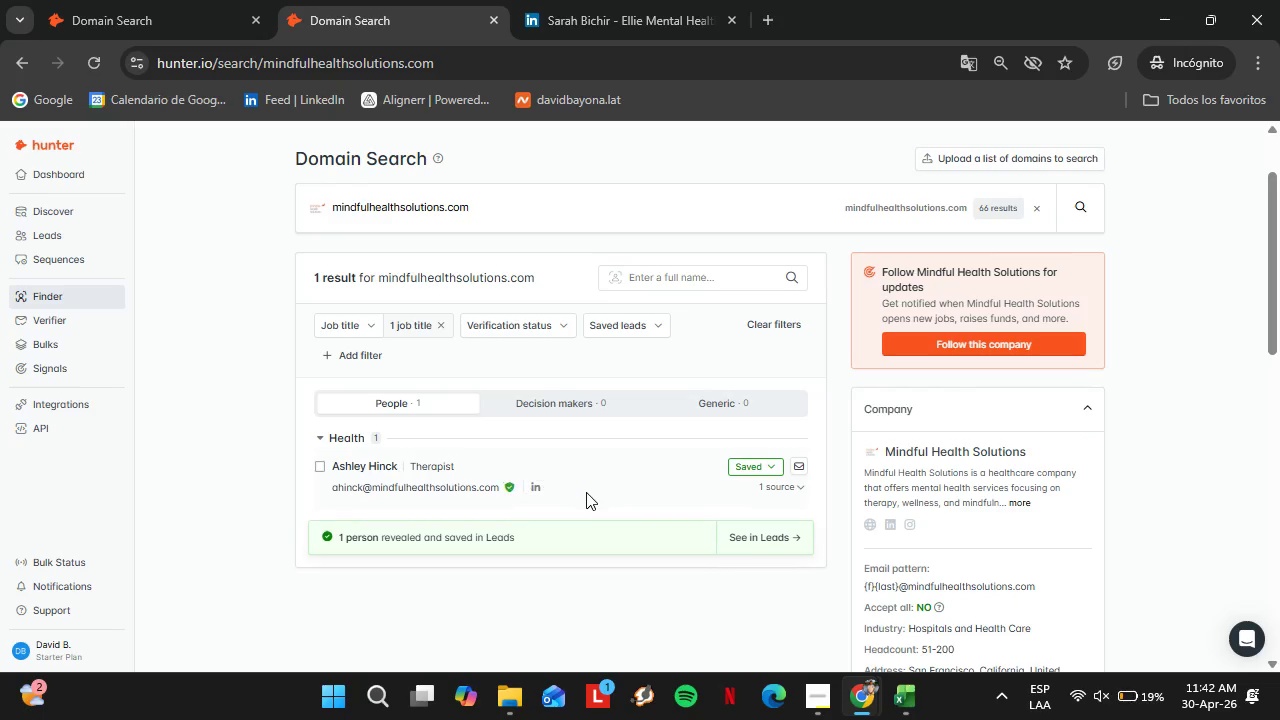 
wait(5.25)
 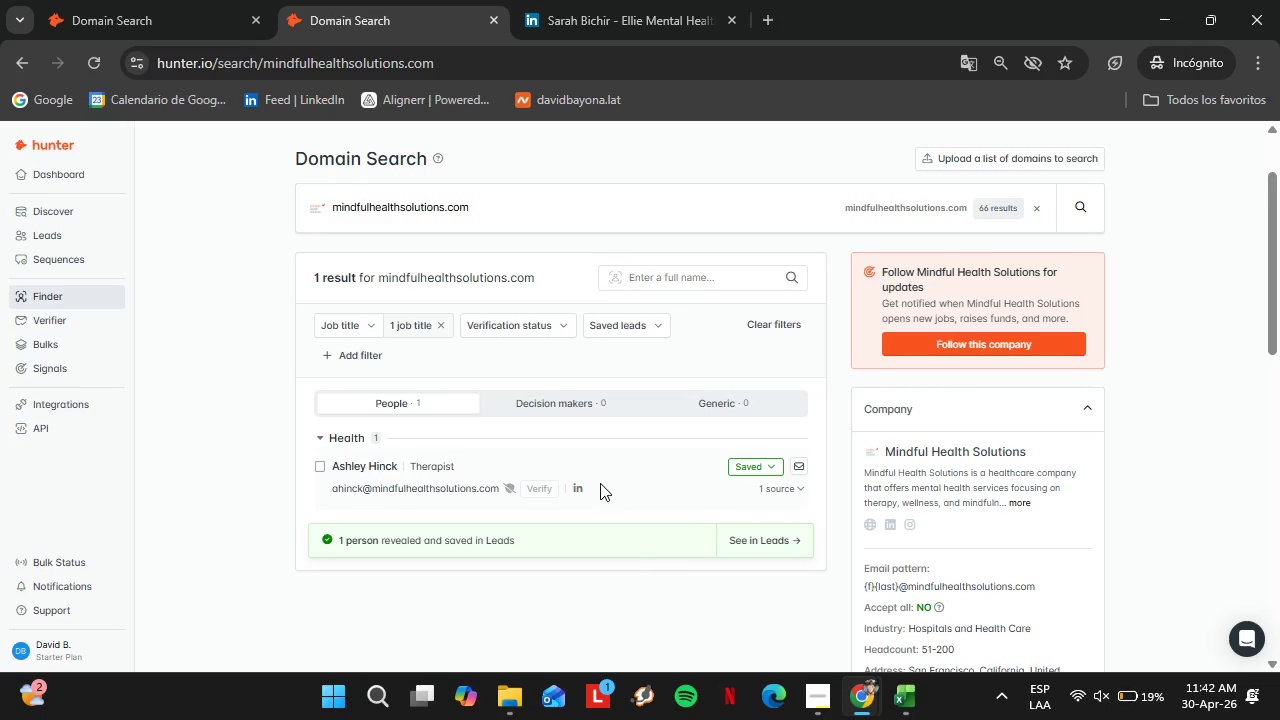 
right_click([530, 486])
 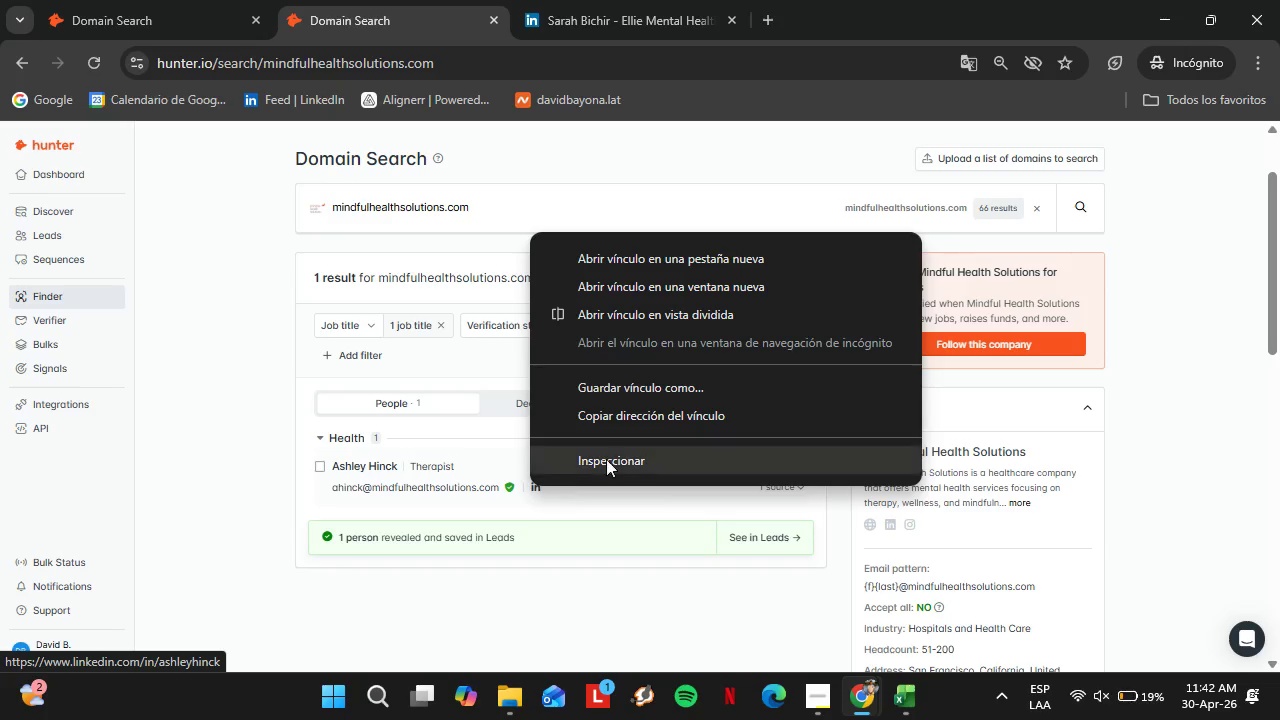 
left_click([617, 420])
 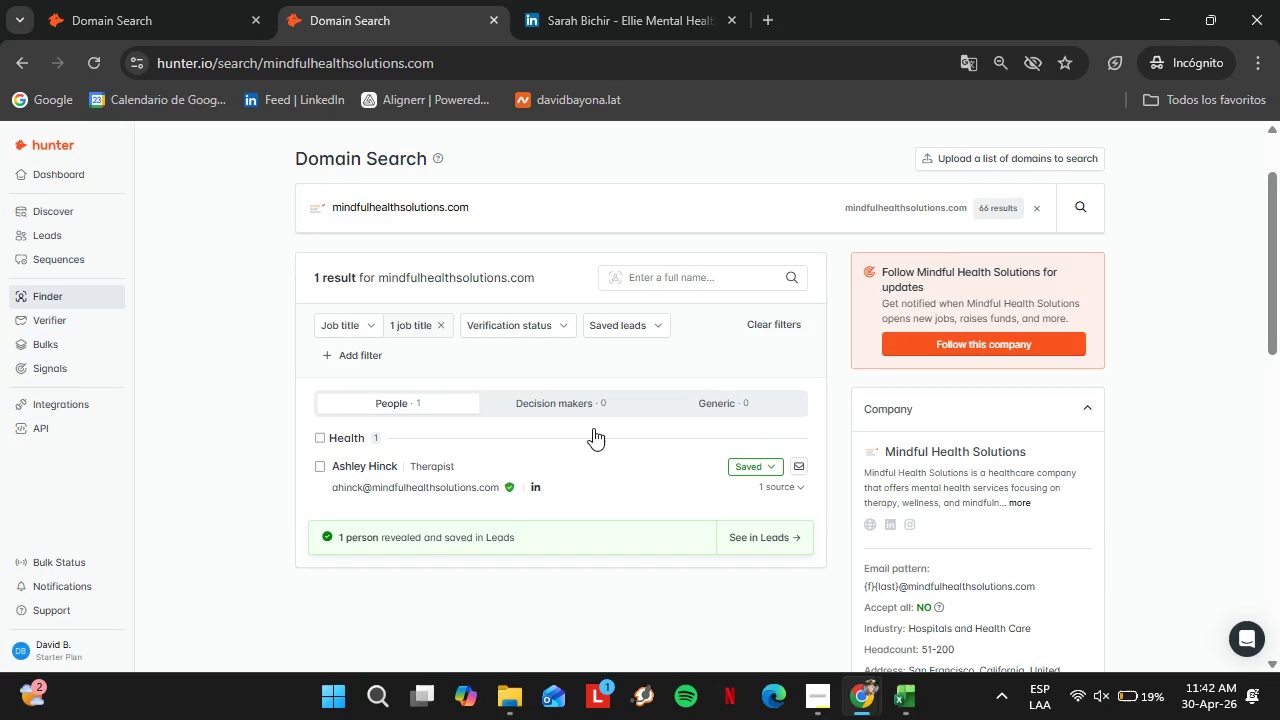 
wait(25.97)
 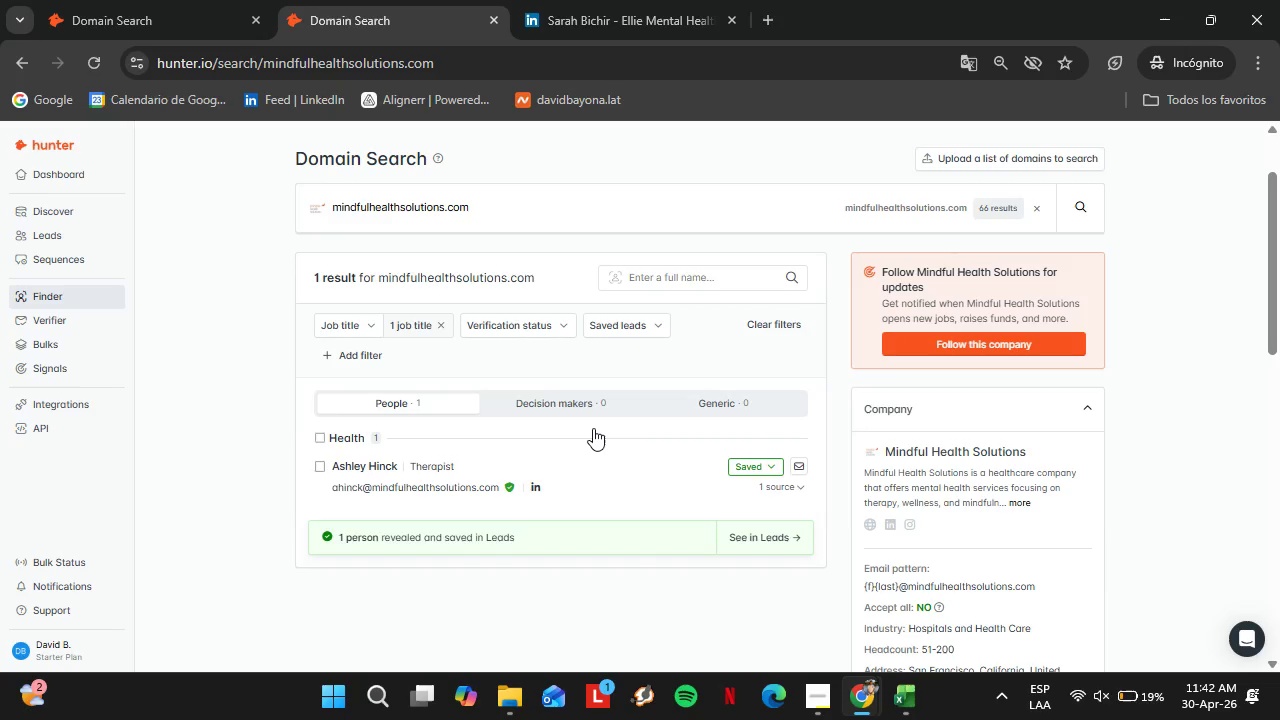 
double_click([752, 466])
 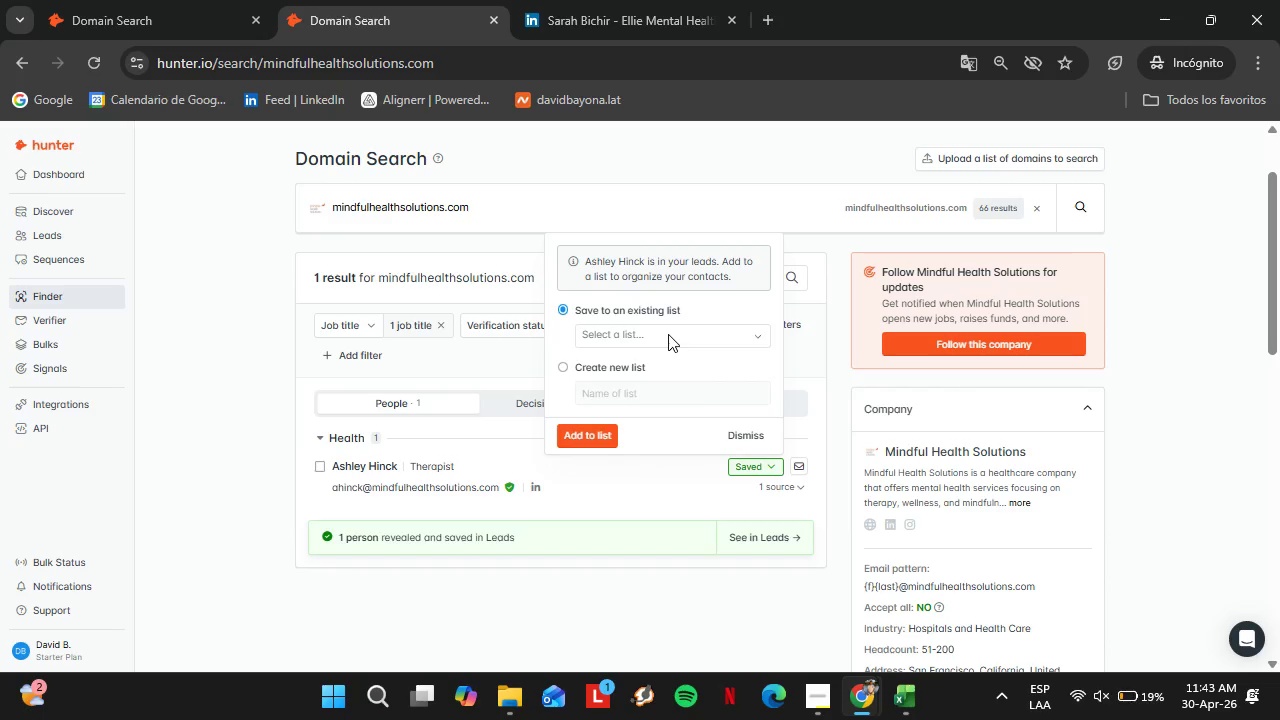 
left_click([644, 332])
 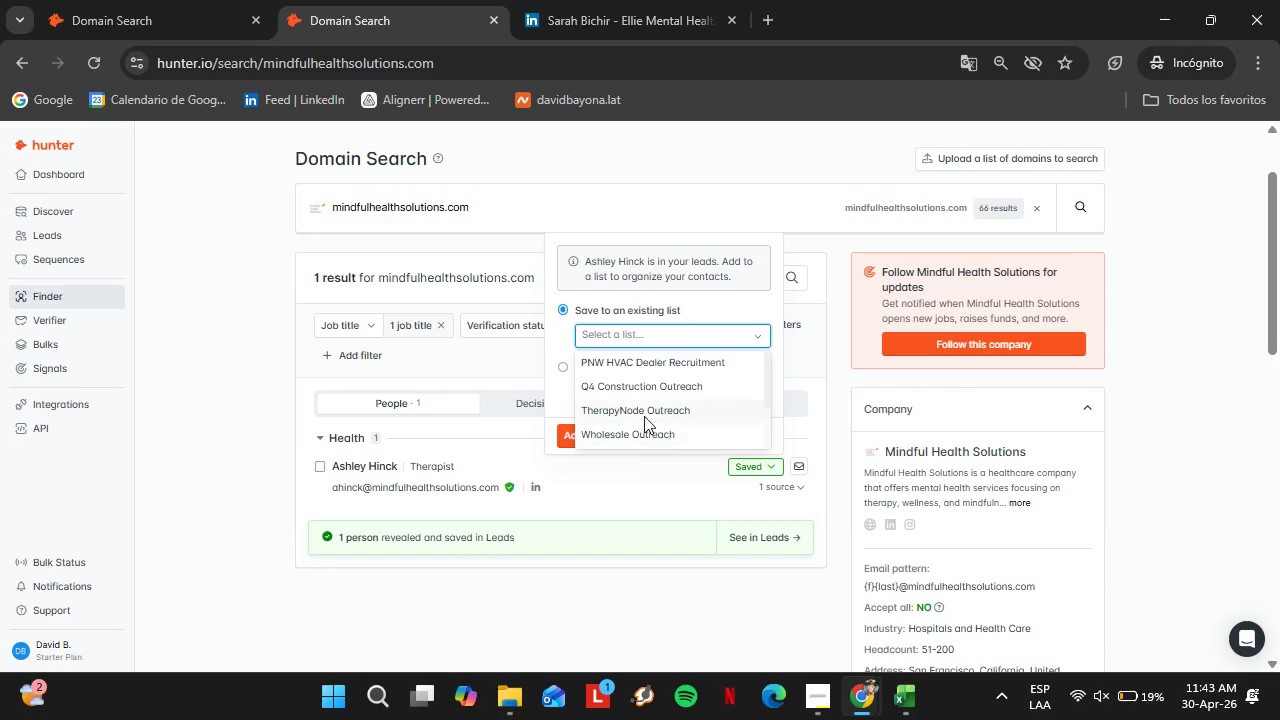 
left_click([641, 412])
 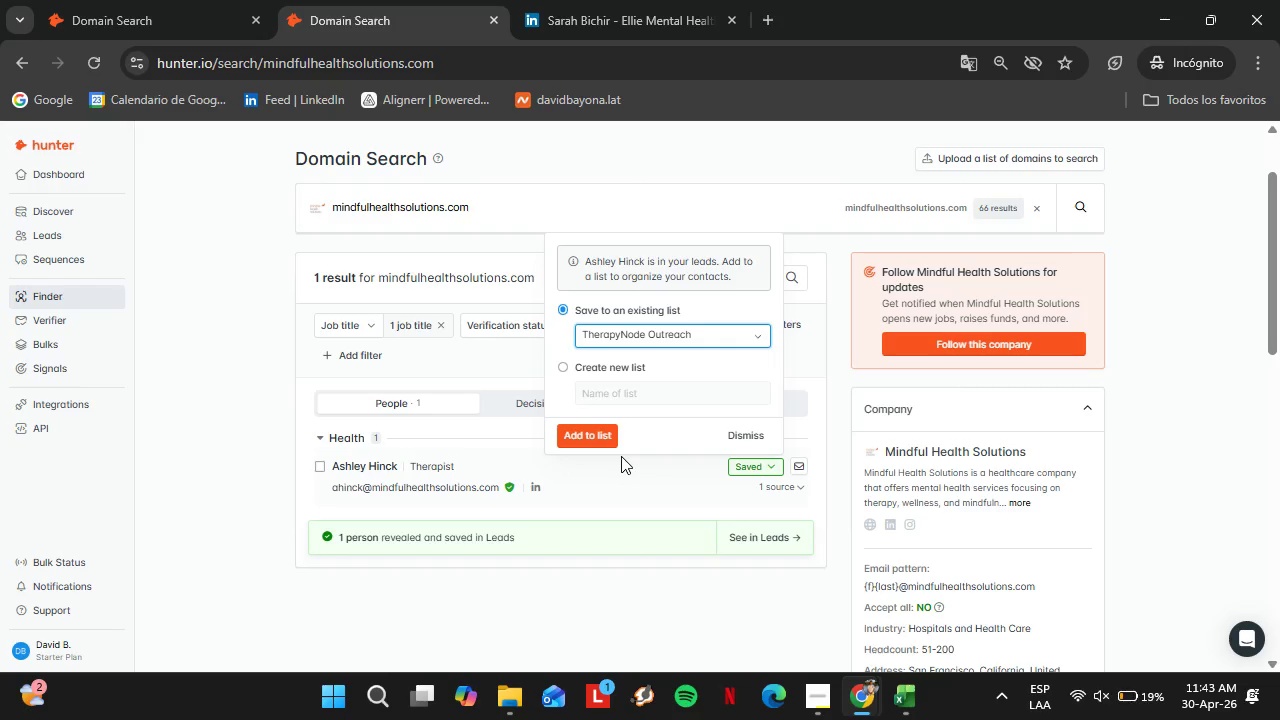 
wait(6.27)
 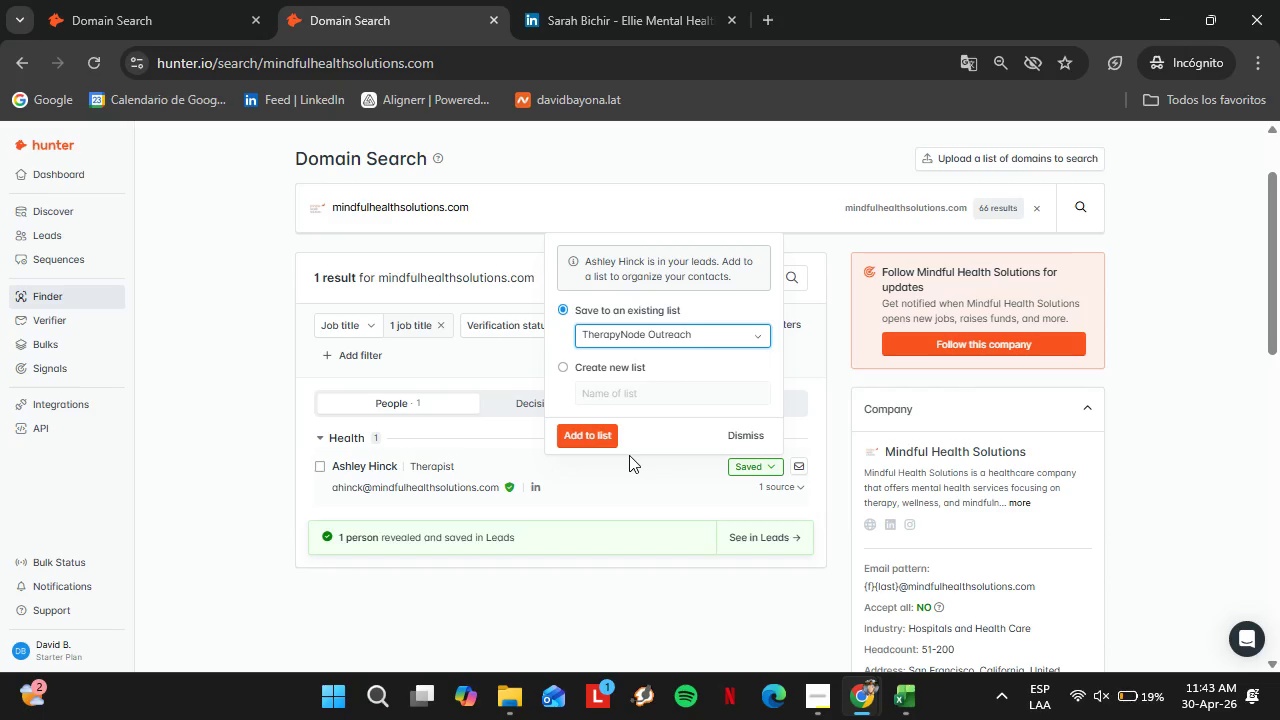 
left_click([601, 435])
 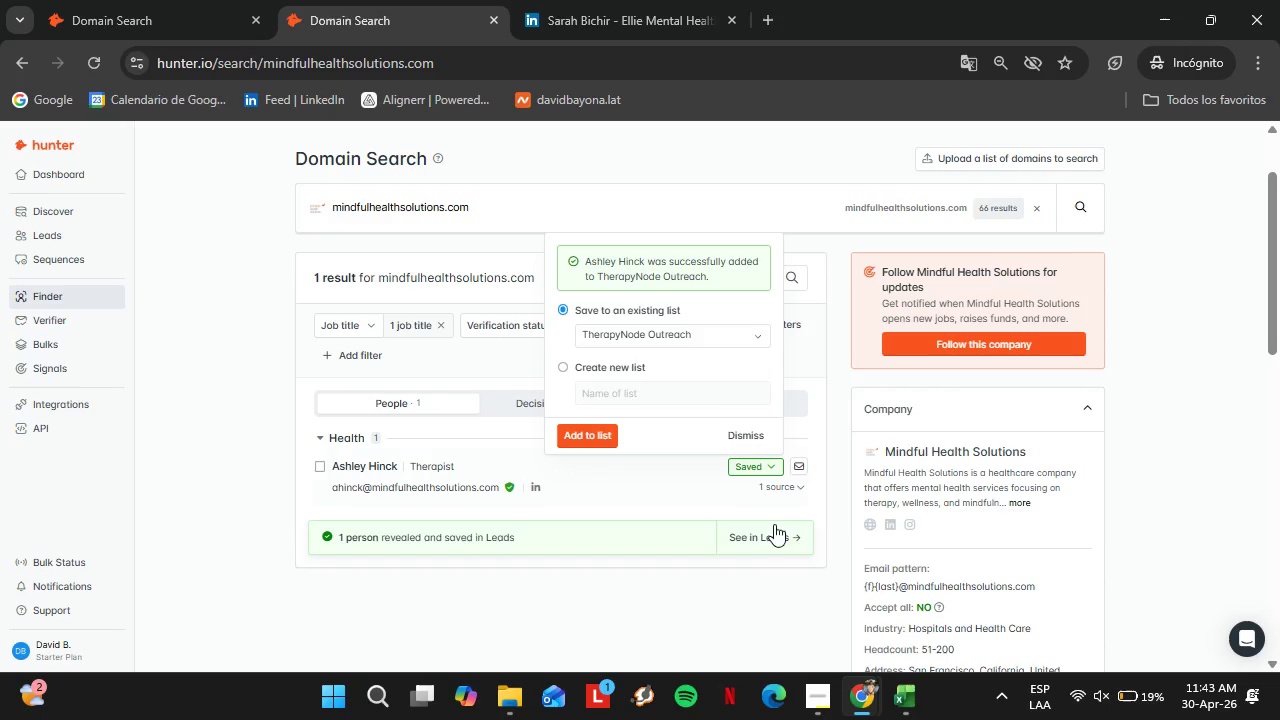 
left_click([781, 549])
 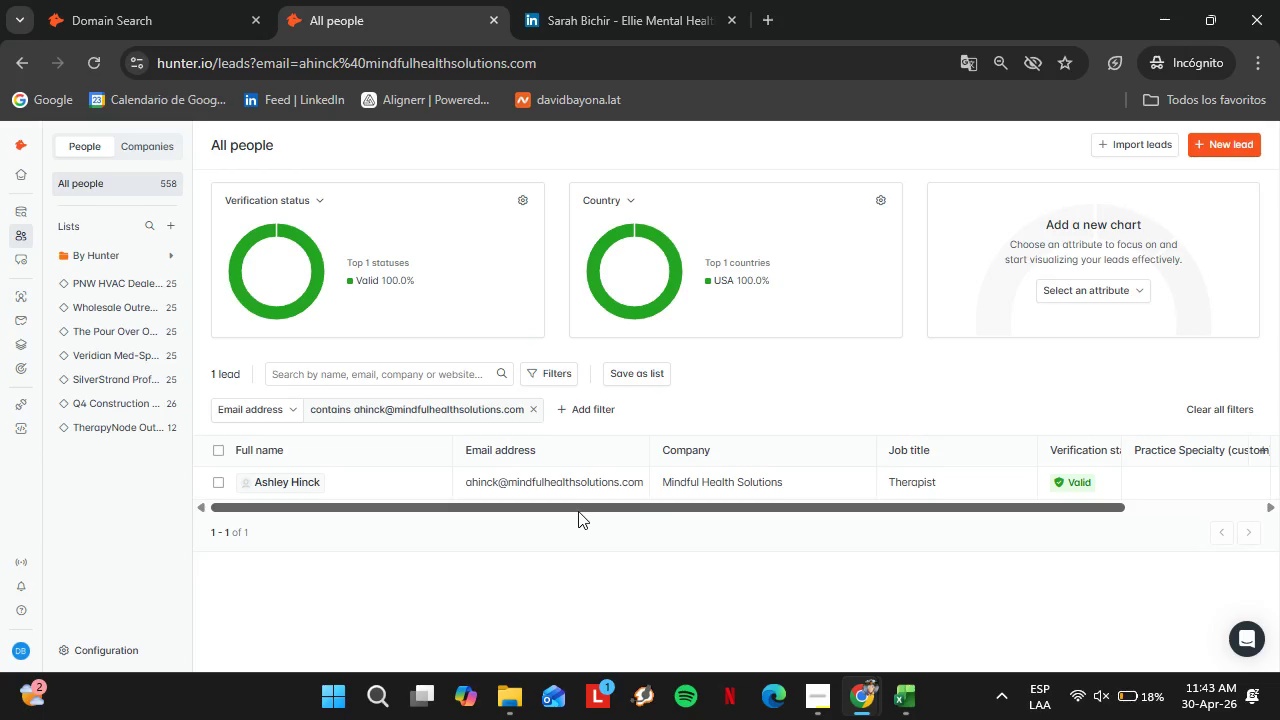 
wait(19.14)
 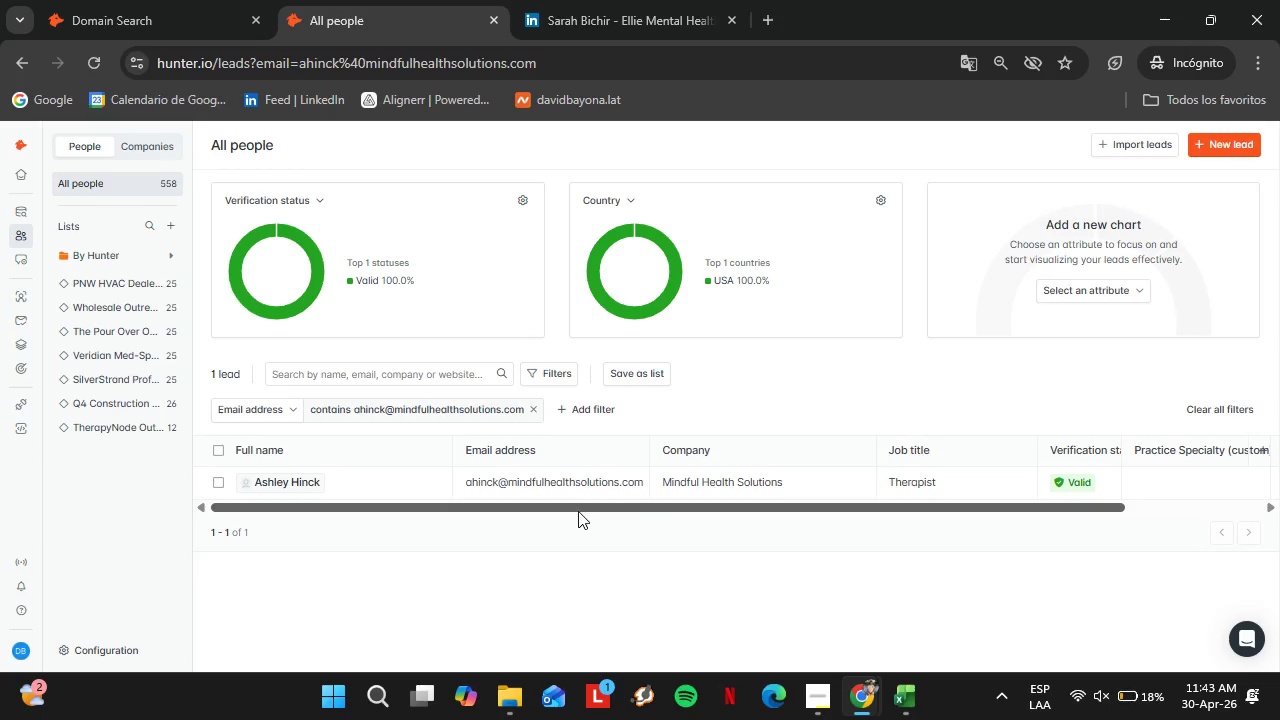 
left_click_drag(start_coordinate=[353, 505], to_coordinate=[635, 507])
 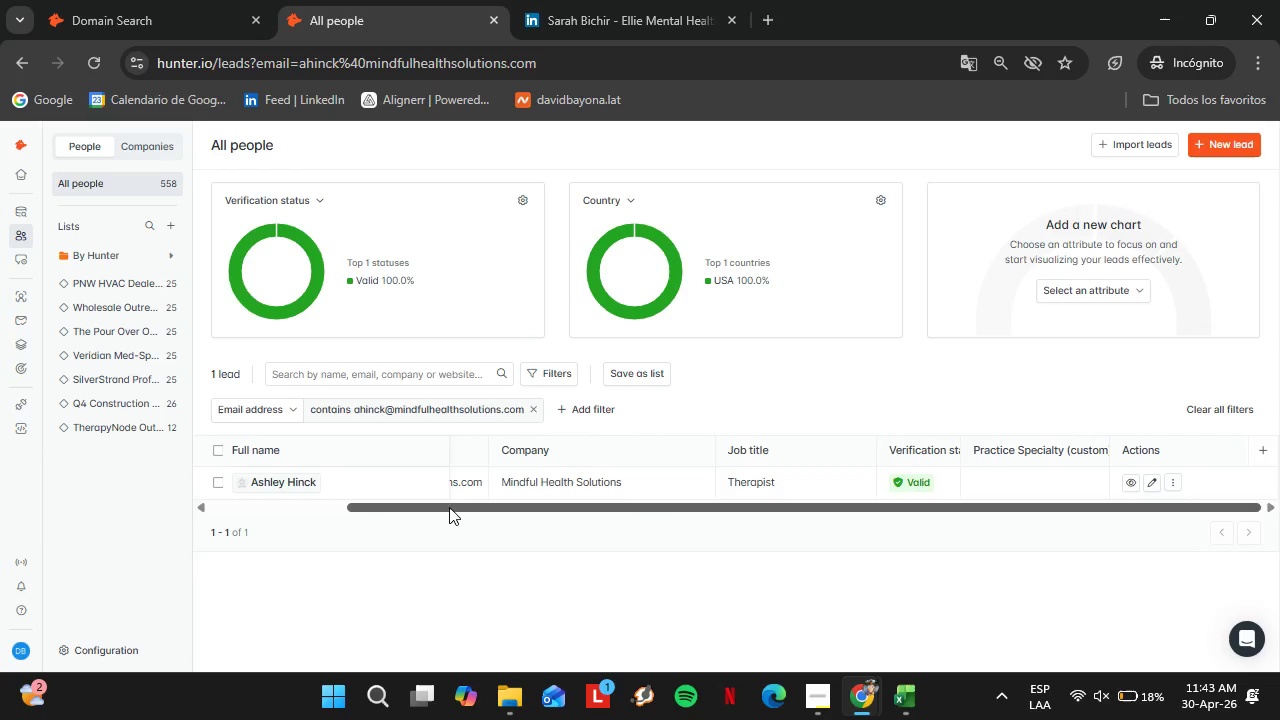 
left_click_drag(start_coordinate=[449, 507], to_coordinate=[339, 517])
 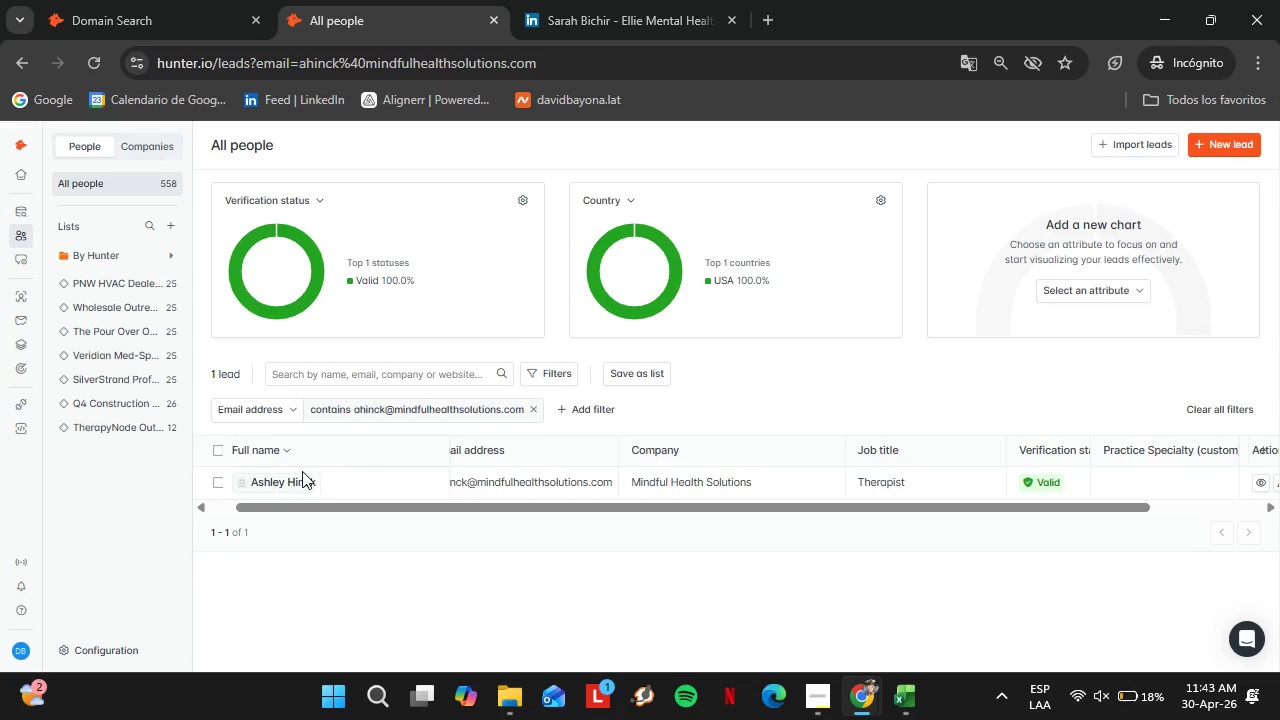 
left_click([258, 478])
 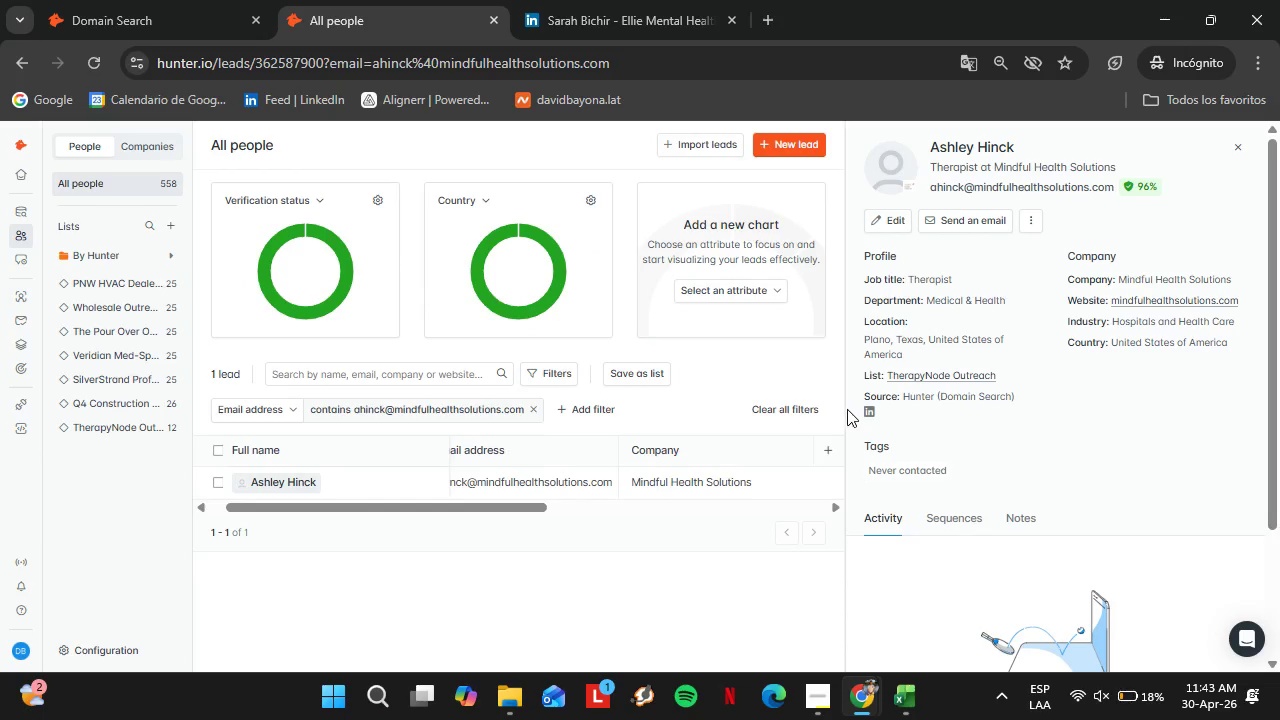 
right_click([867, 409])
 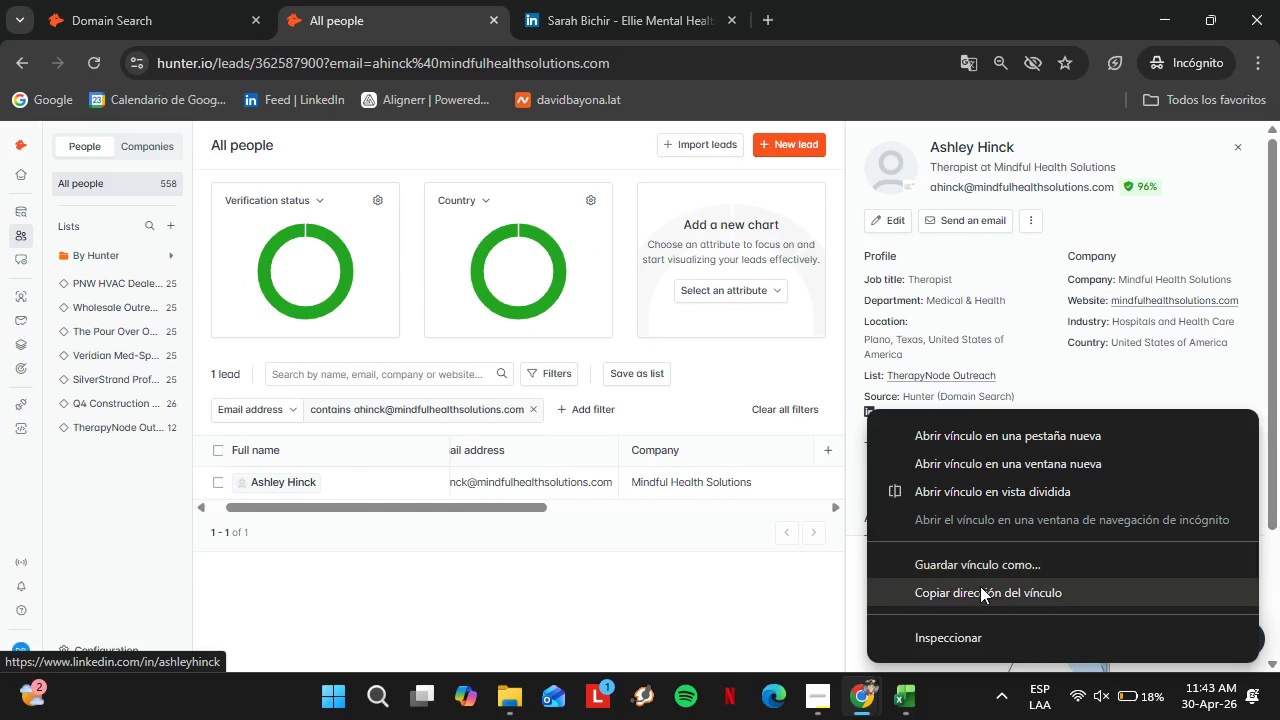 
left_click([978, 591])
 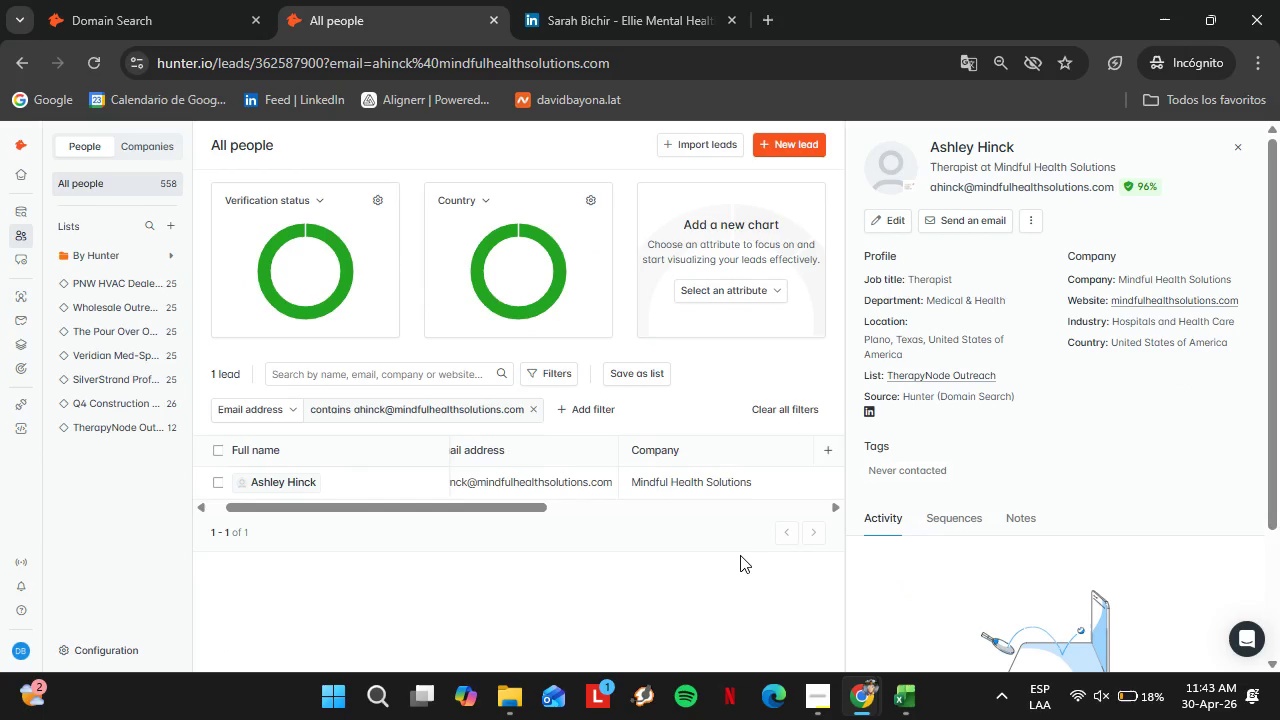 
wait(11.02)
 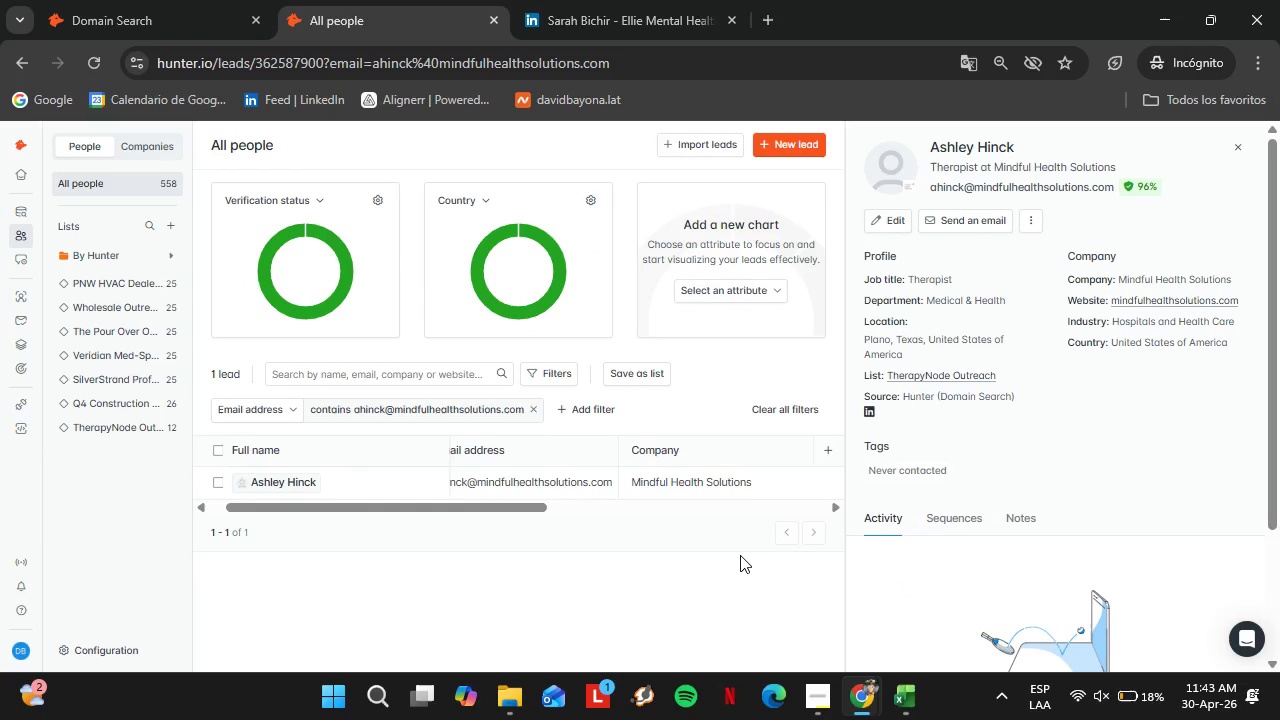 
mouse_move([824, 679])
 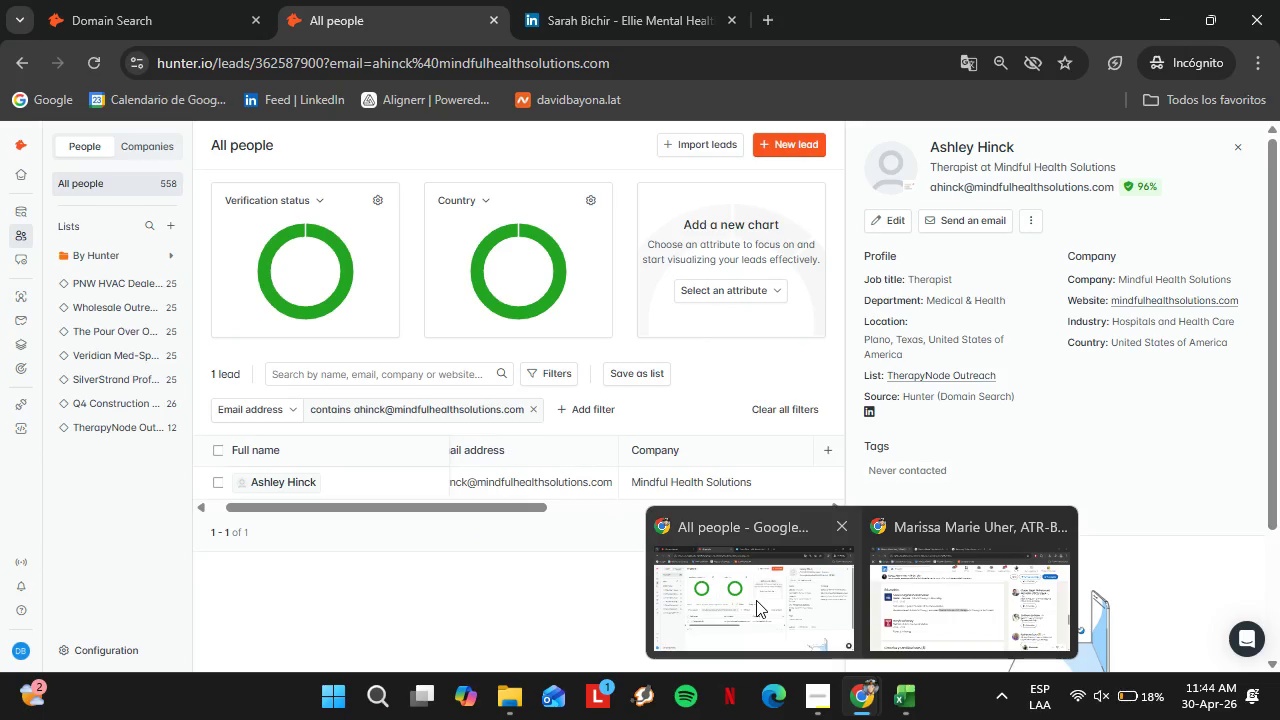 
left_click([925, 572])
 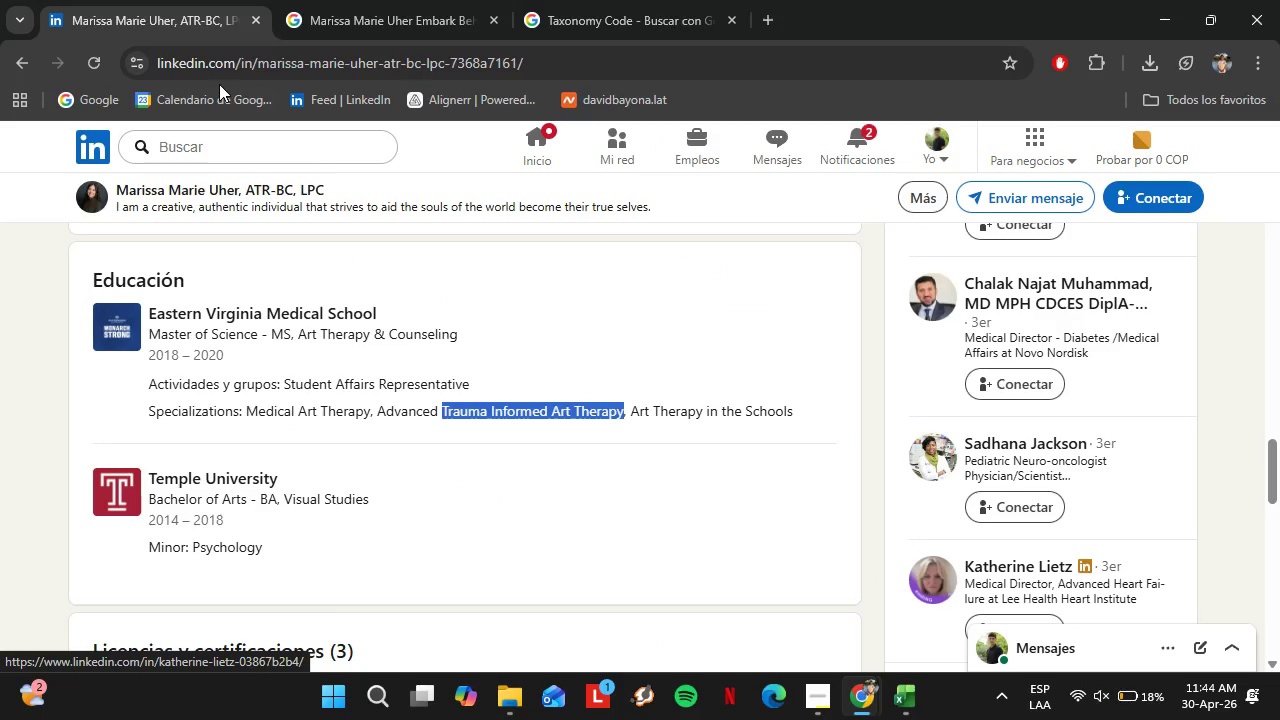 
left_click([218, 64])
 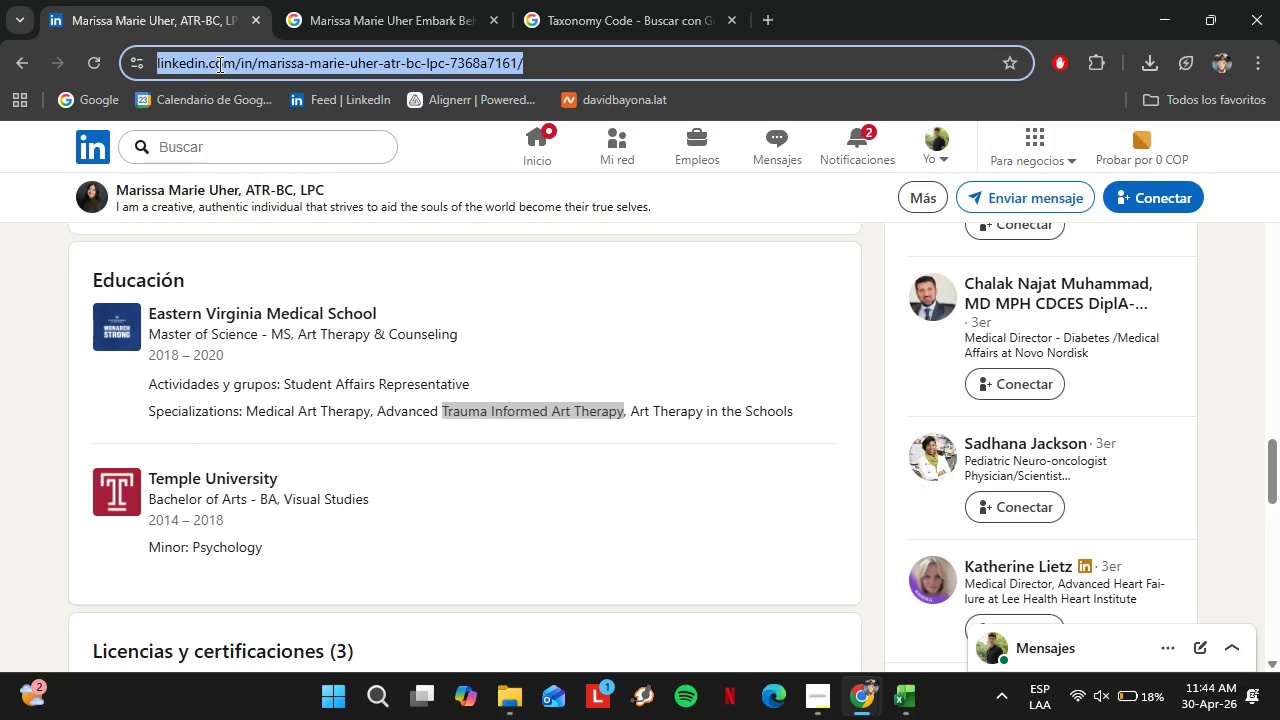 
key(Control+V)
 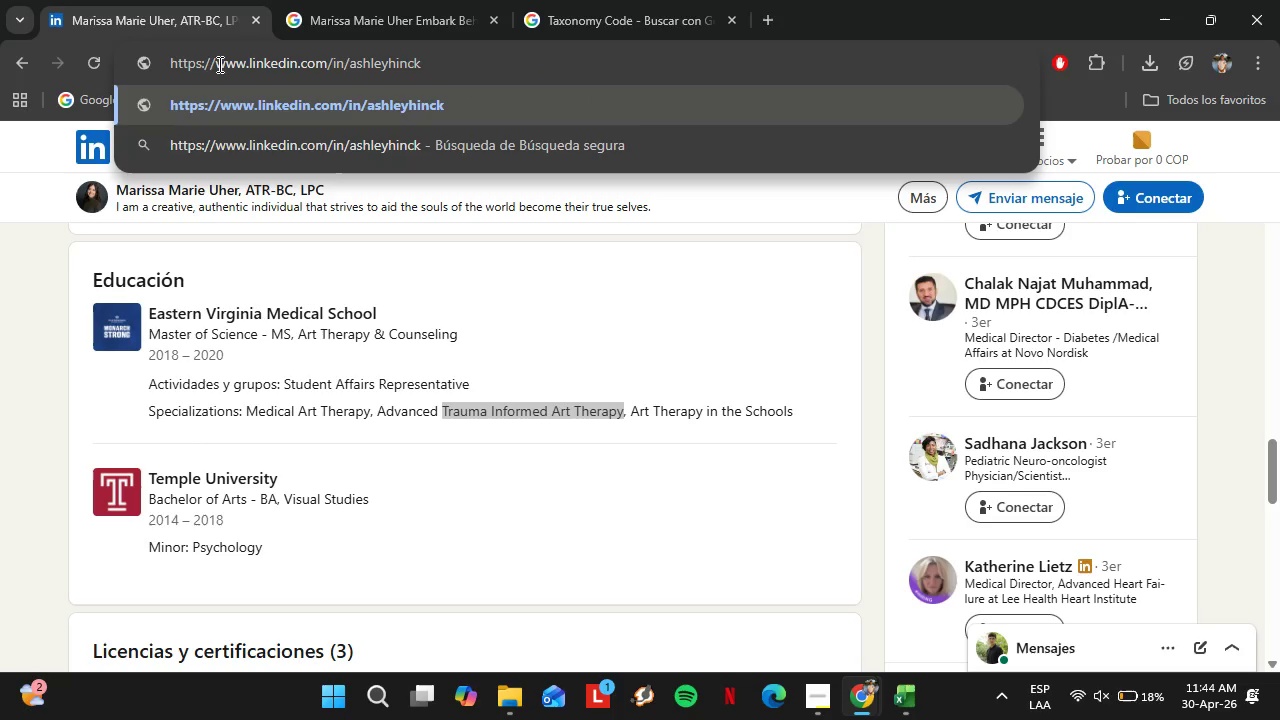 
key(Enter)
 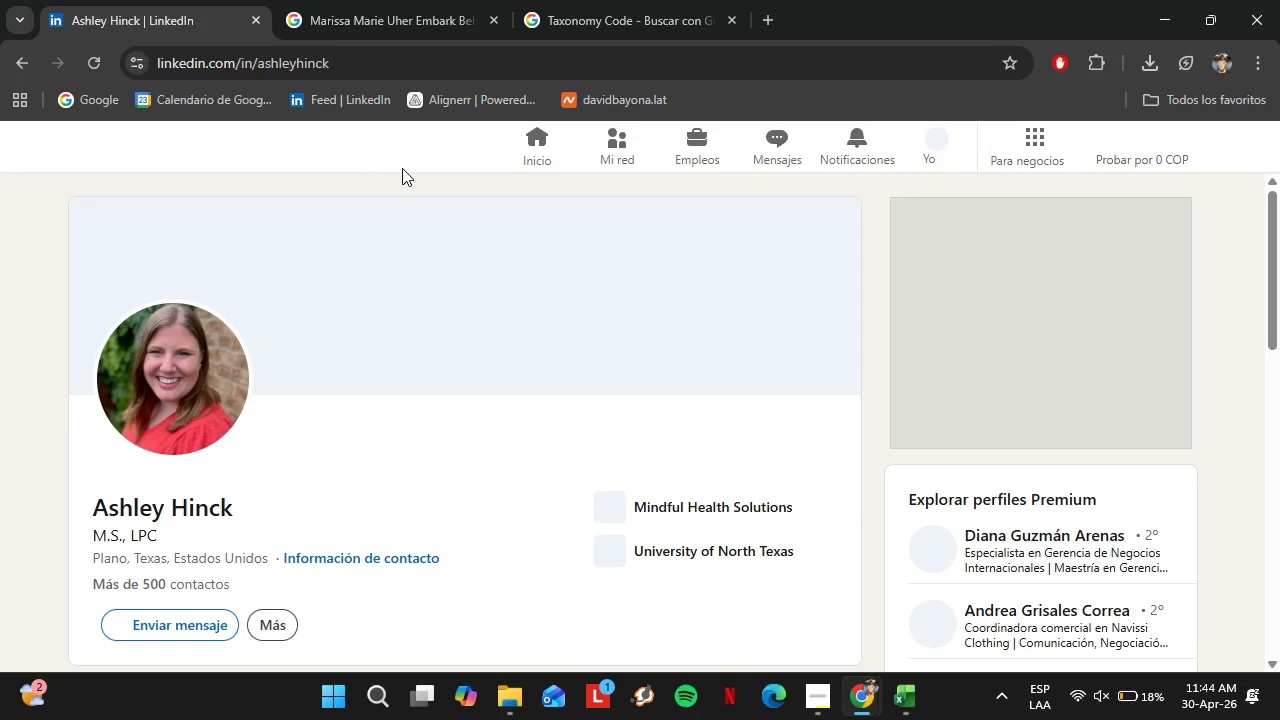 
wait(8.69)
 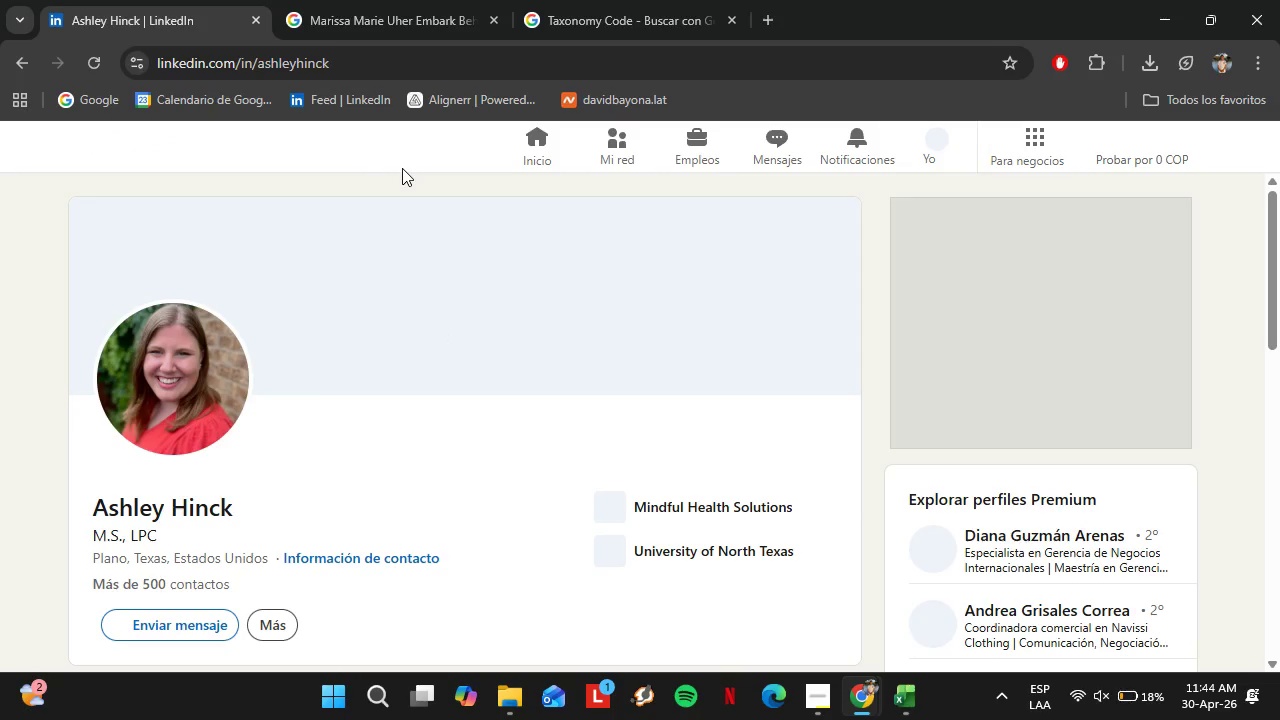 
left_click_drag(start_coordinate=[88, 501], to_coordinate=[230, 504])
 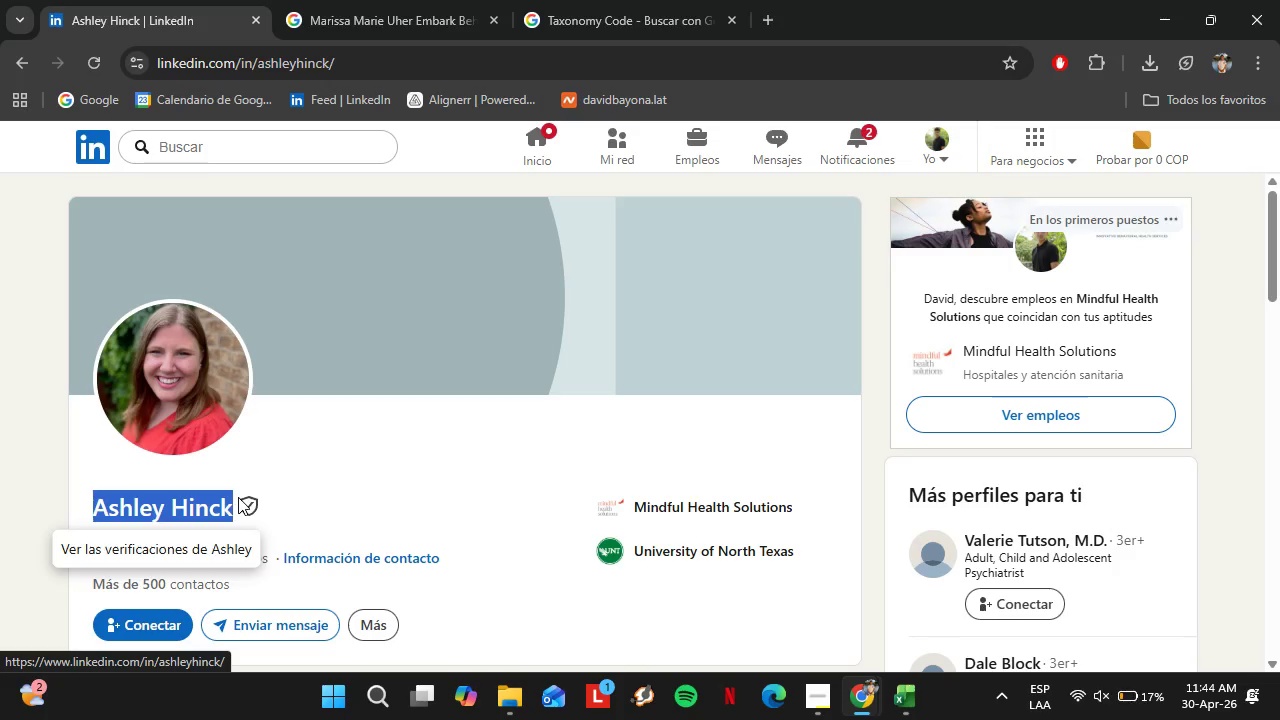 
key(Control+C)
 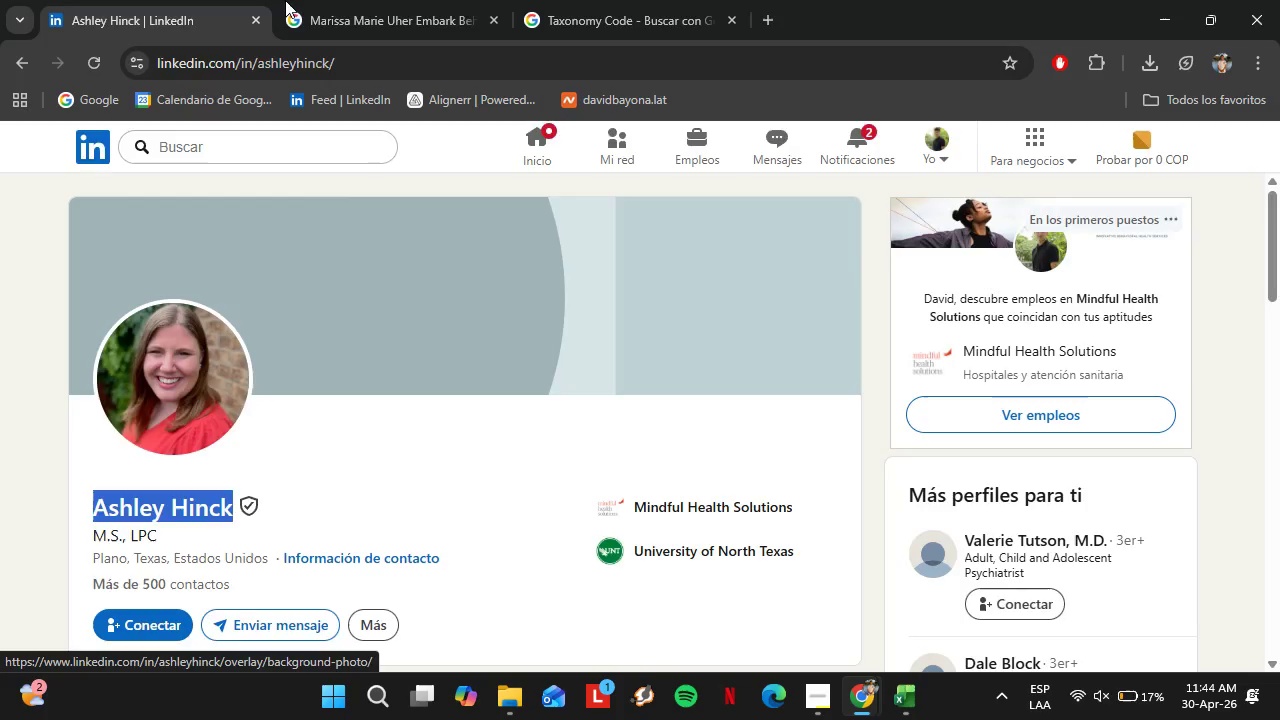 
left_click([312, 0])
 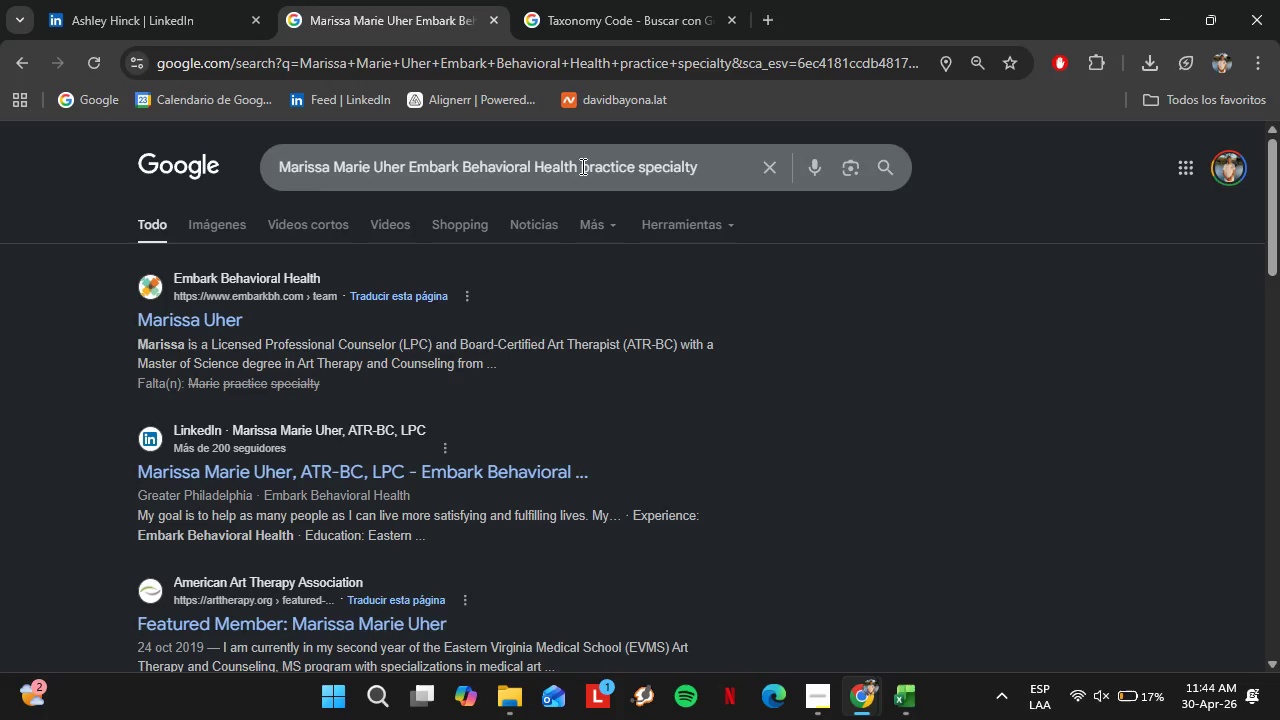 
left_click_drag(start_coordinate=[579, 167], to_coordinate=[218, 194])
 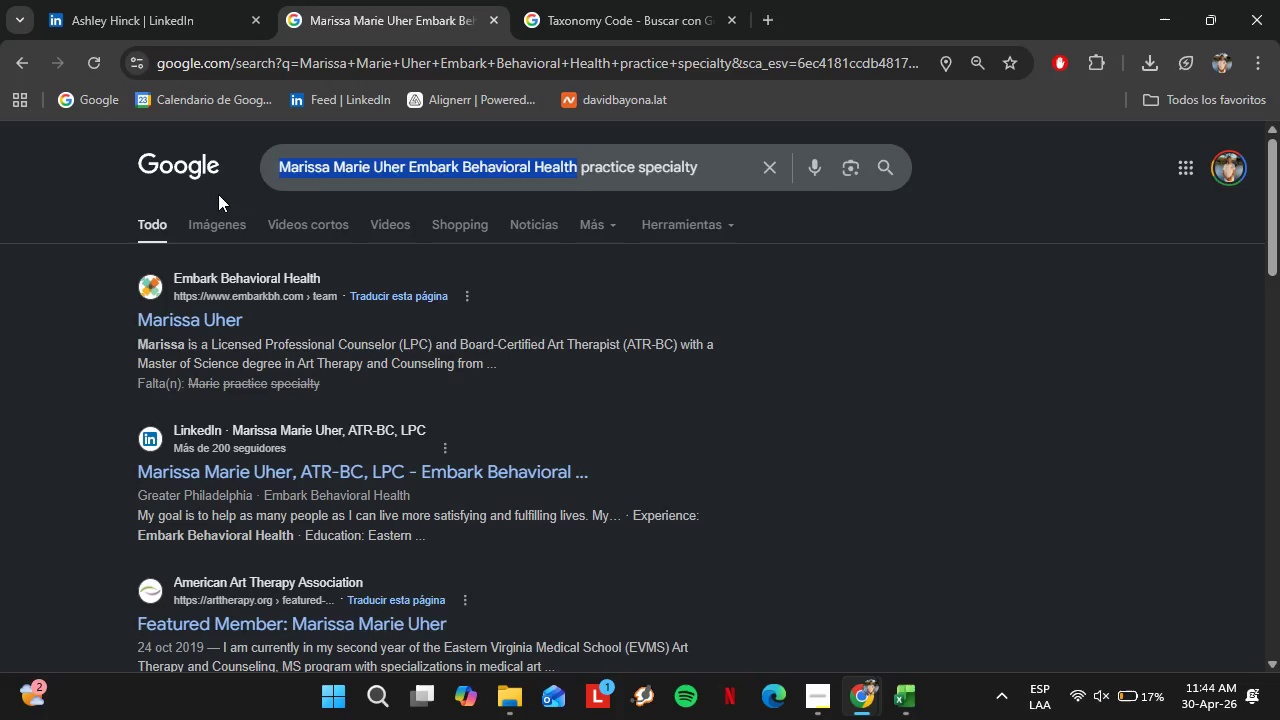 
key(Control+V)
 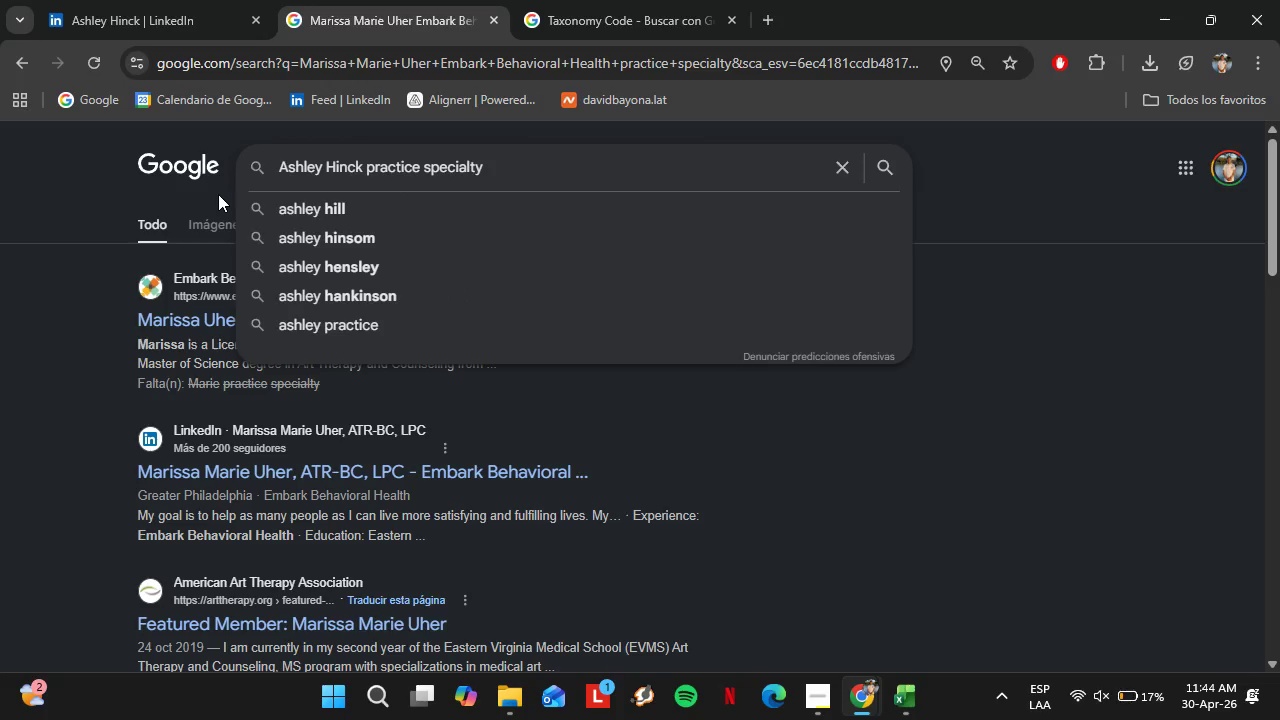 
key(Enter)
 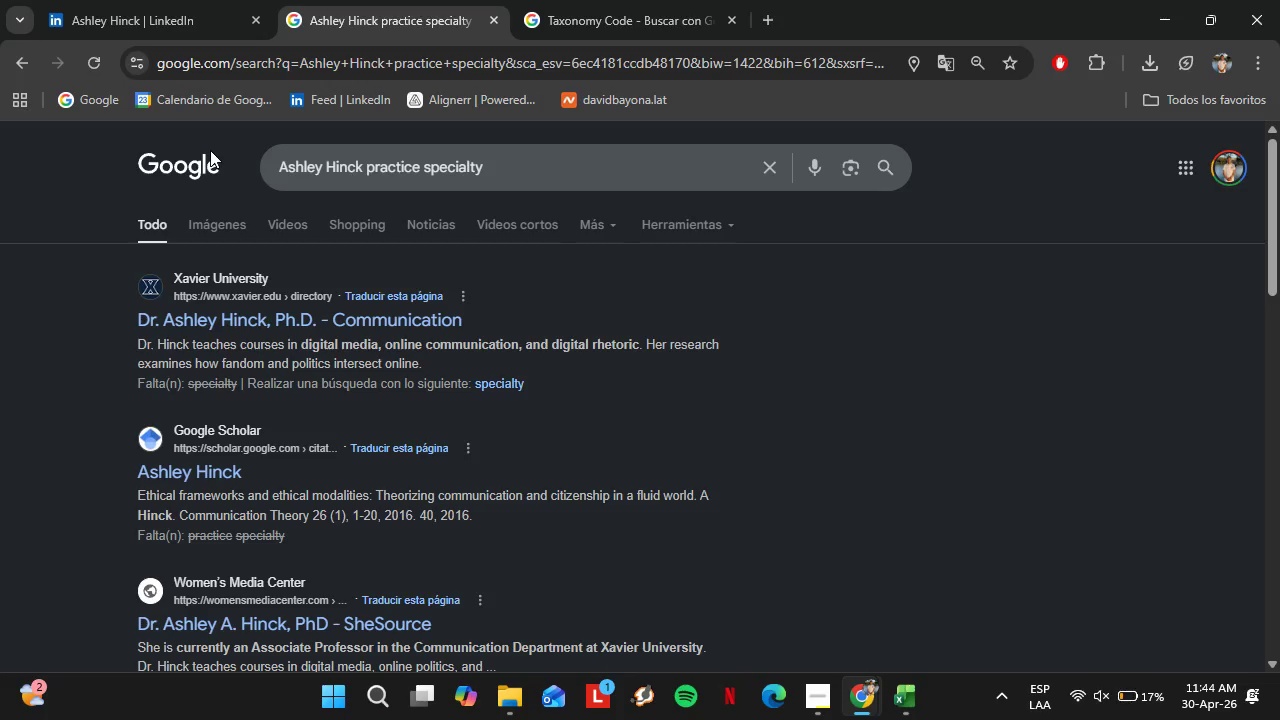 
wait(24.12)
 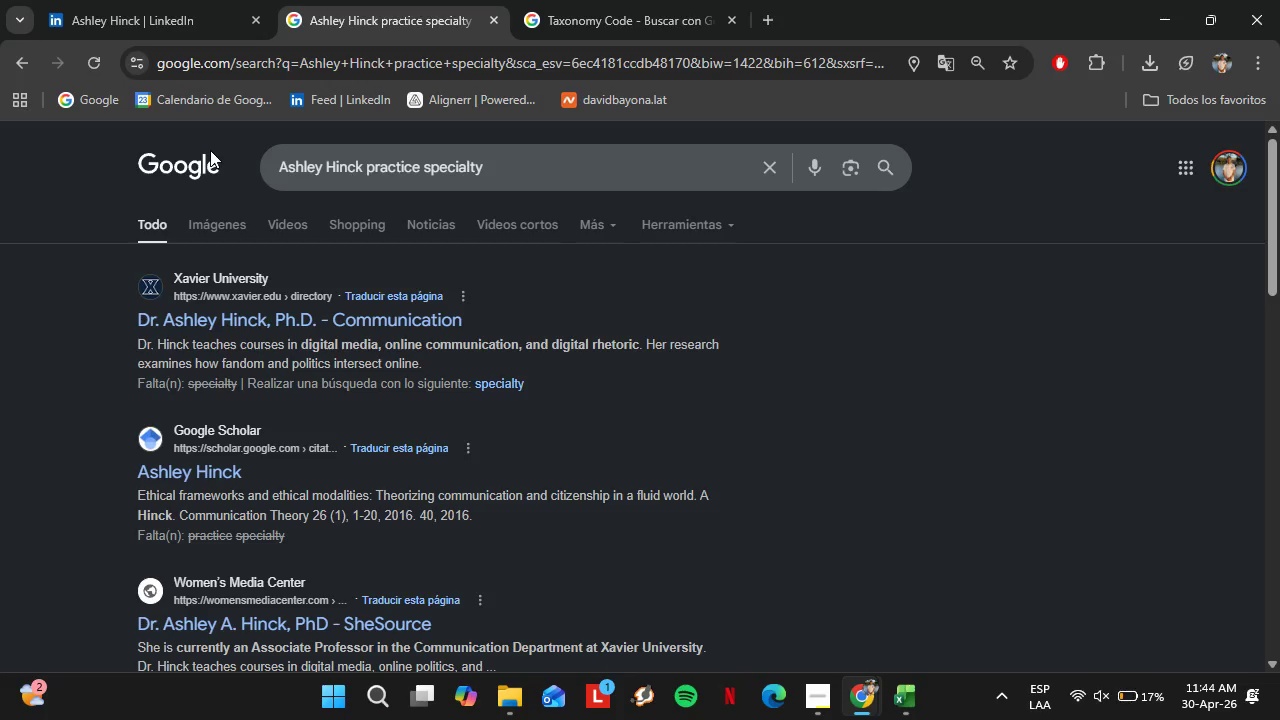 
scroll: coordinate [404, 464], scroll_direction: down, amount: 2.0
 